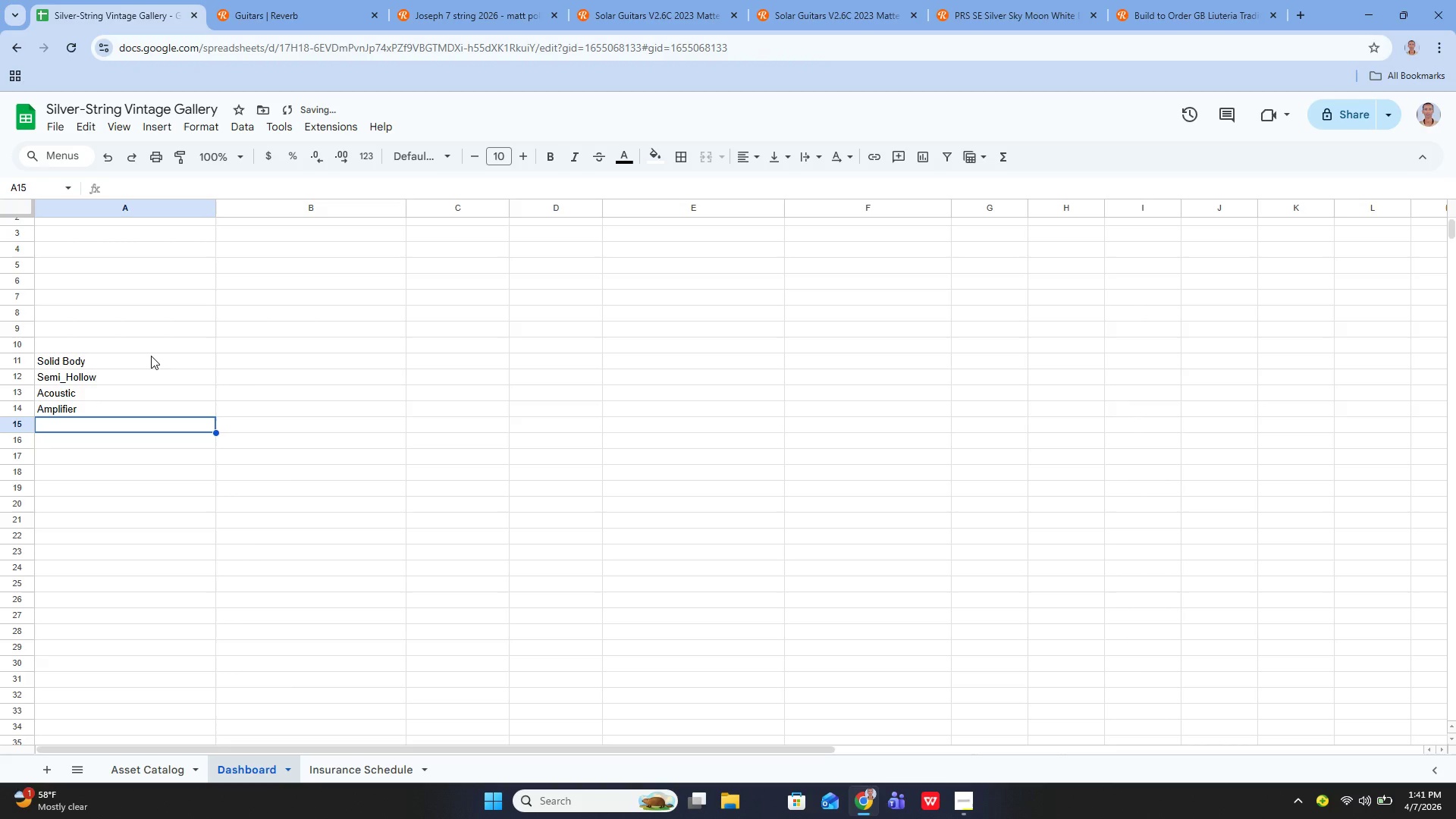 
type(Bass)
 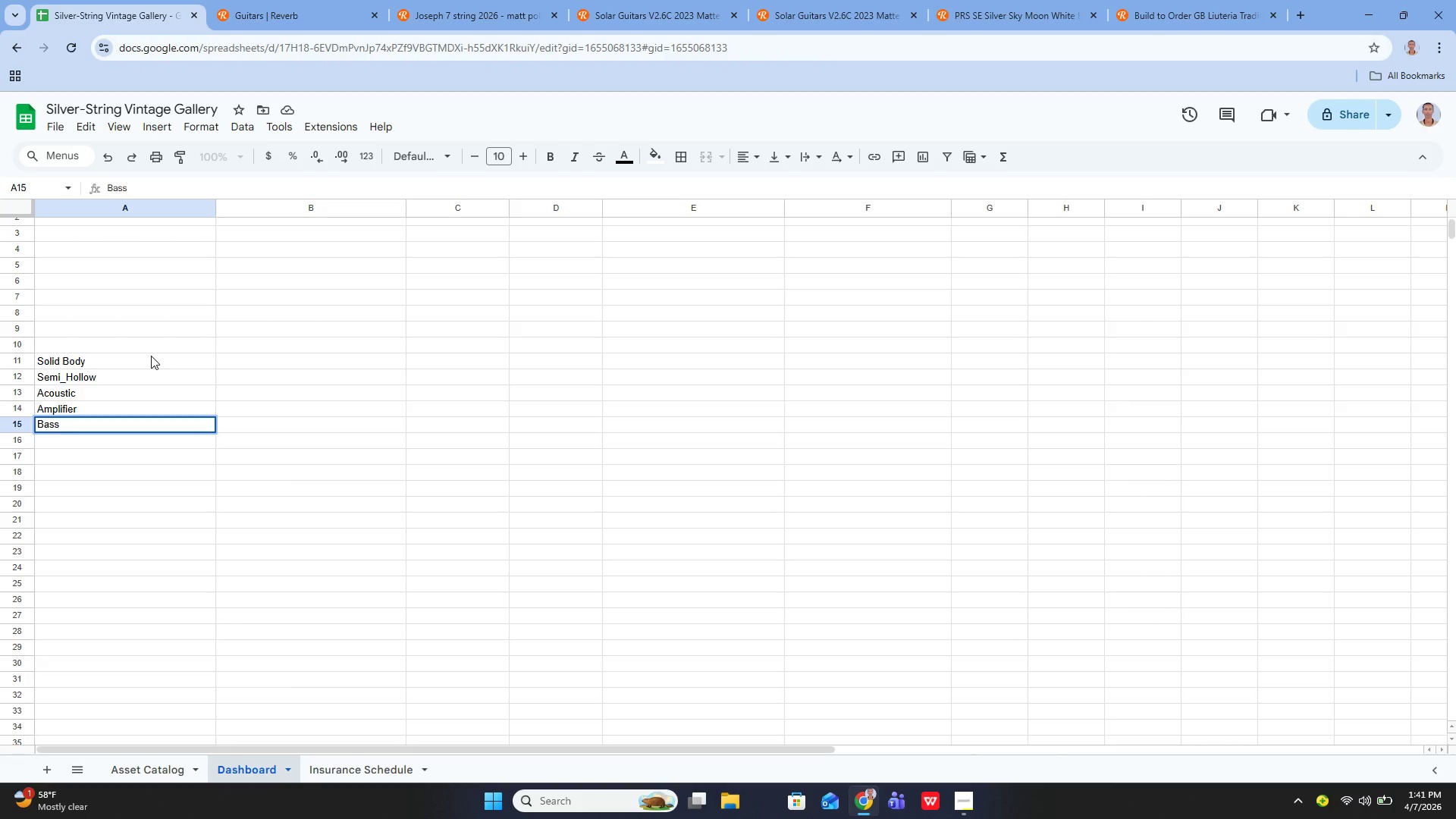 
key(Enter)
 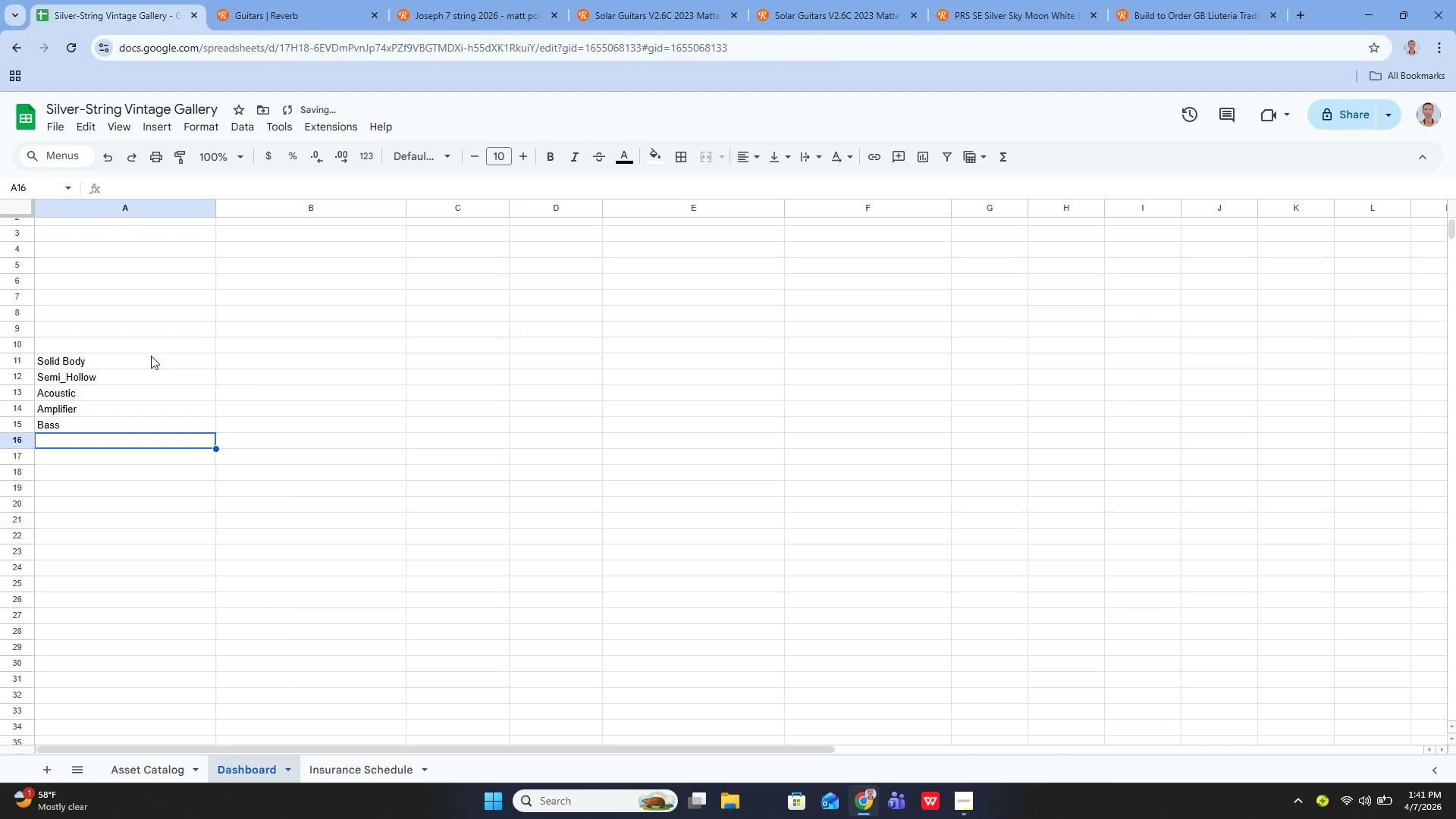 
type(Violin)
 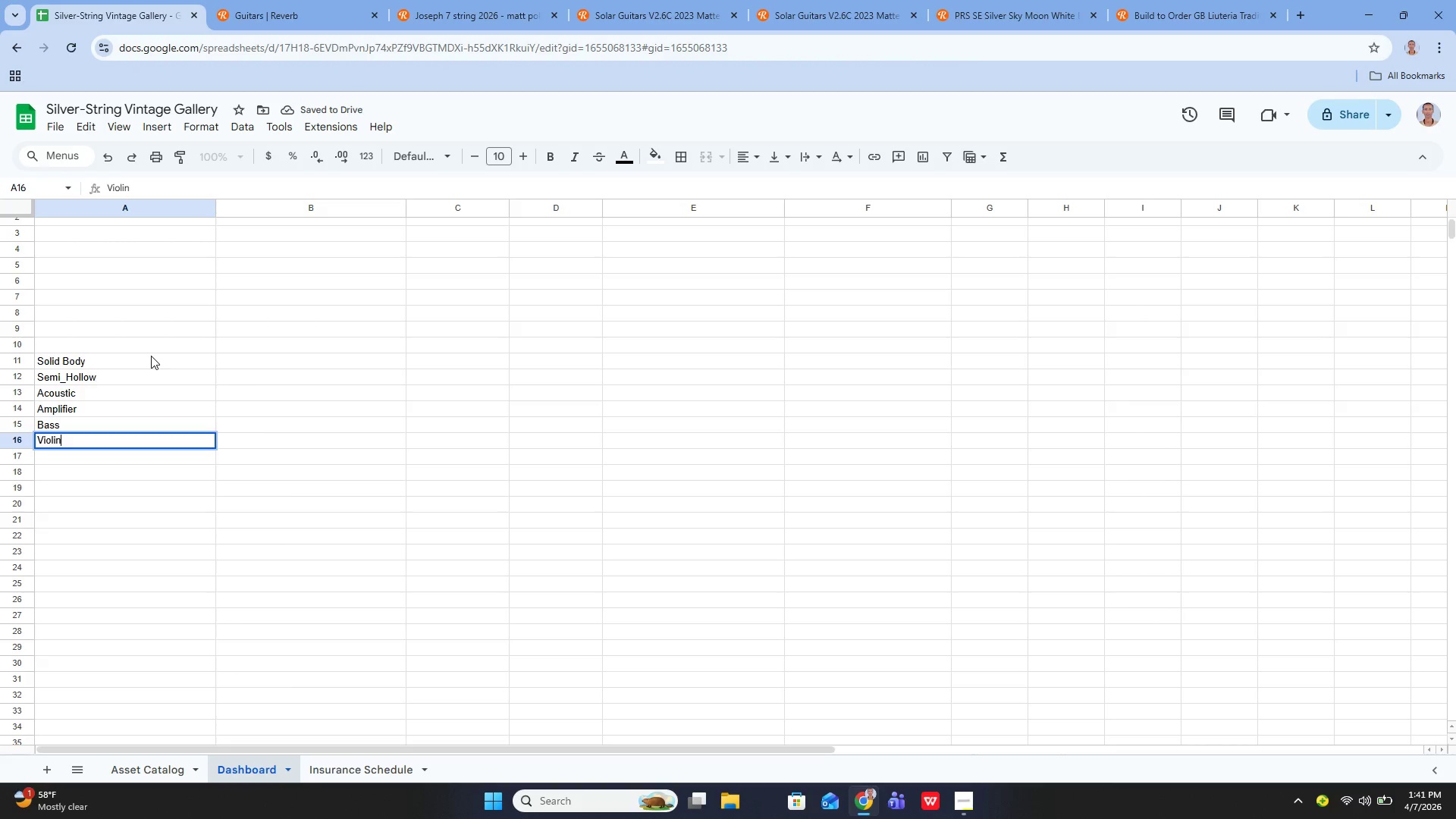 
key(Enter)
 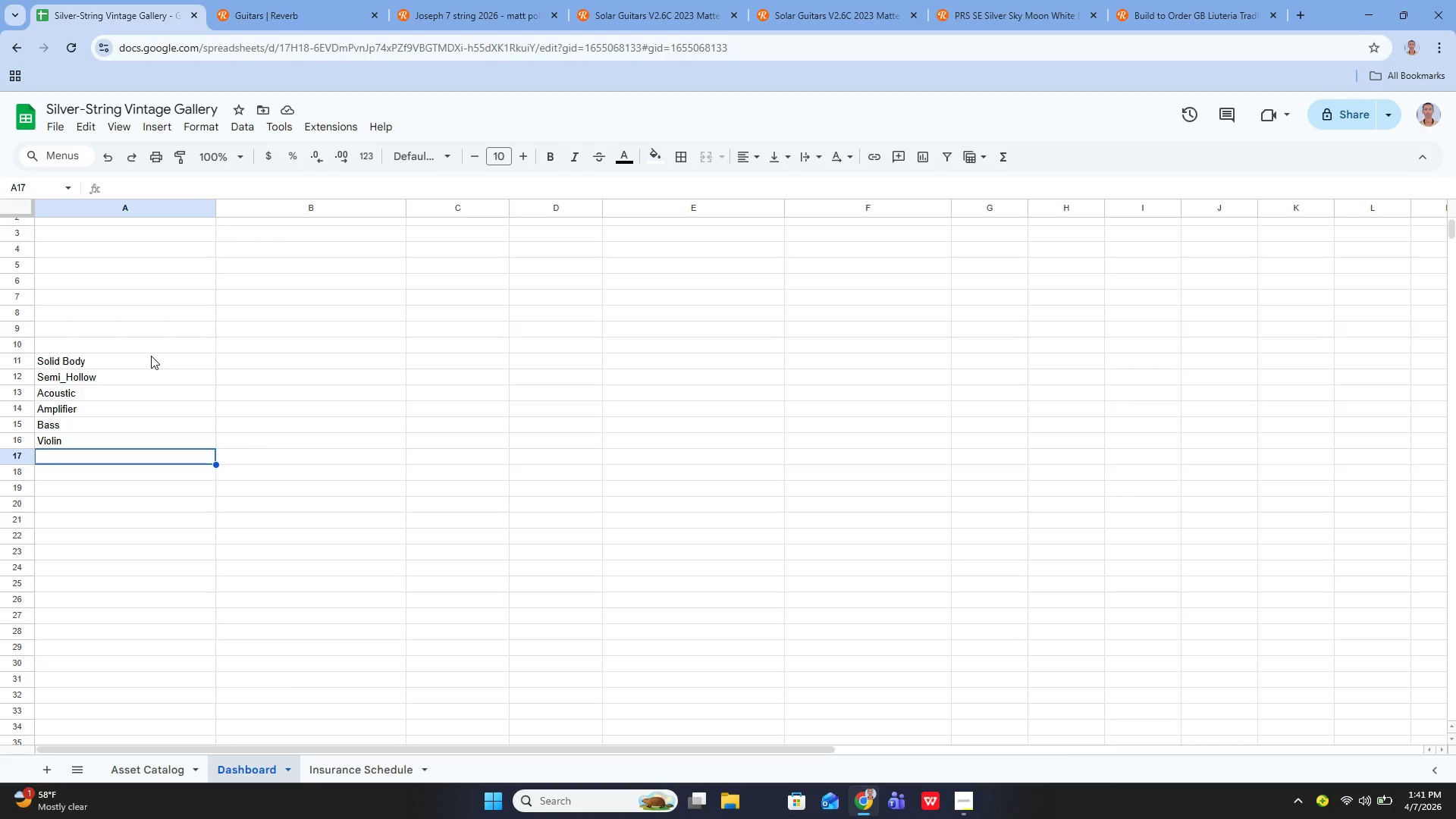 
wait(10.72)
 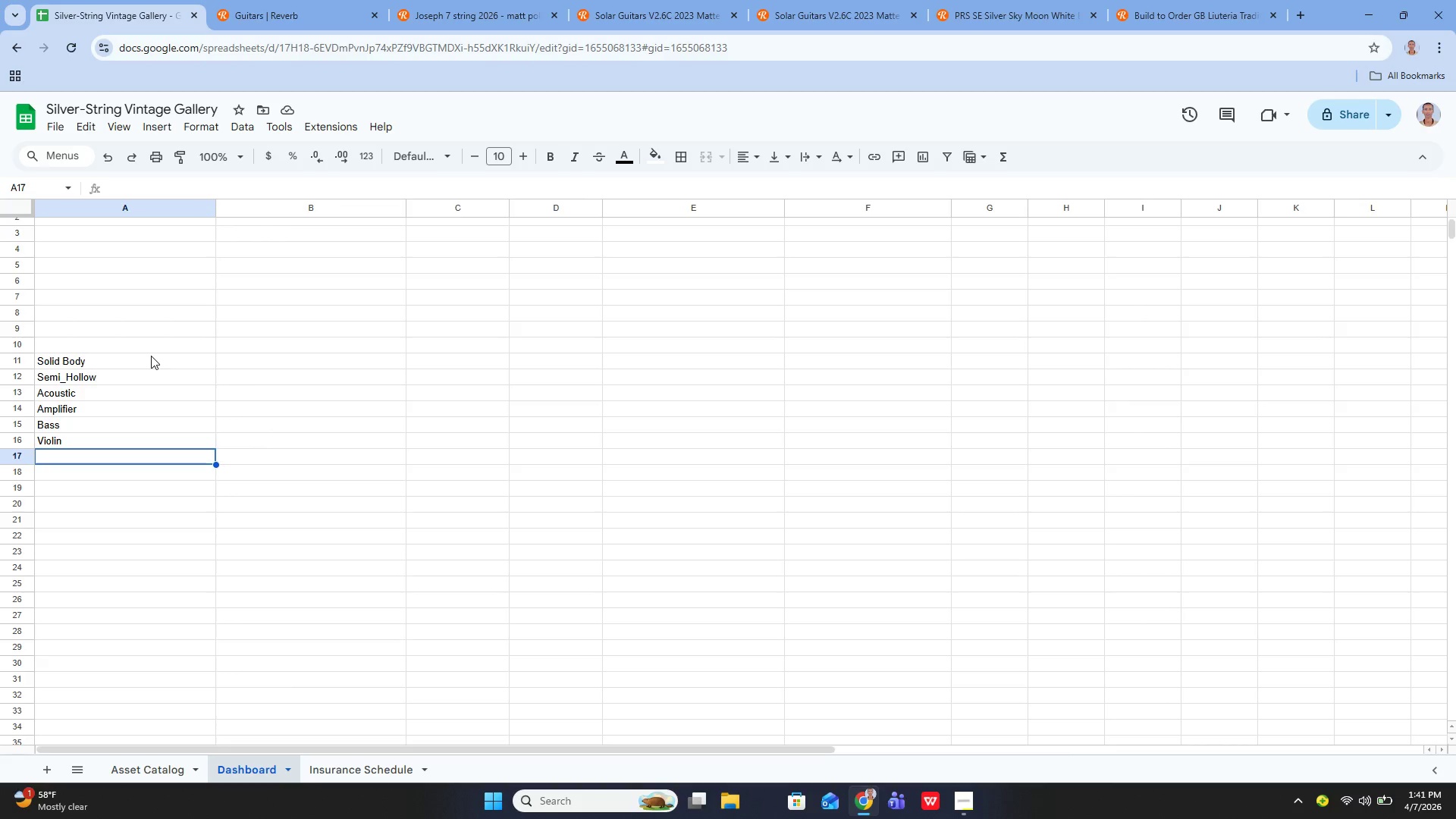 
left_click([243, 272])
 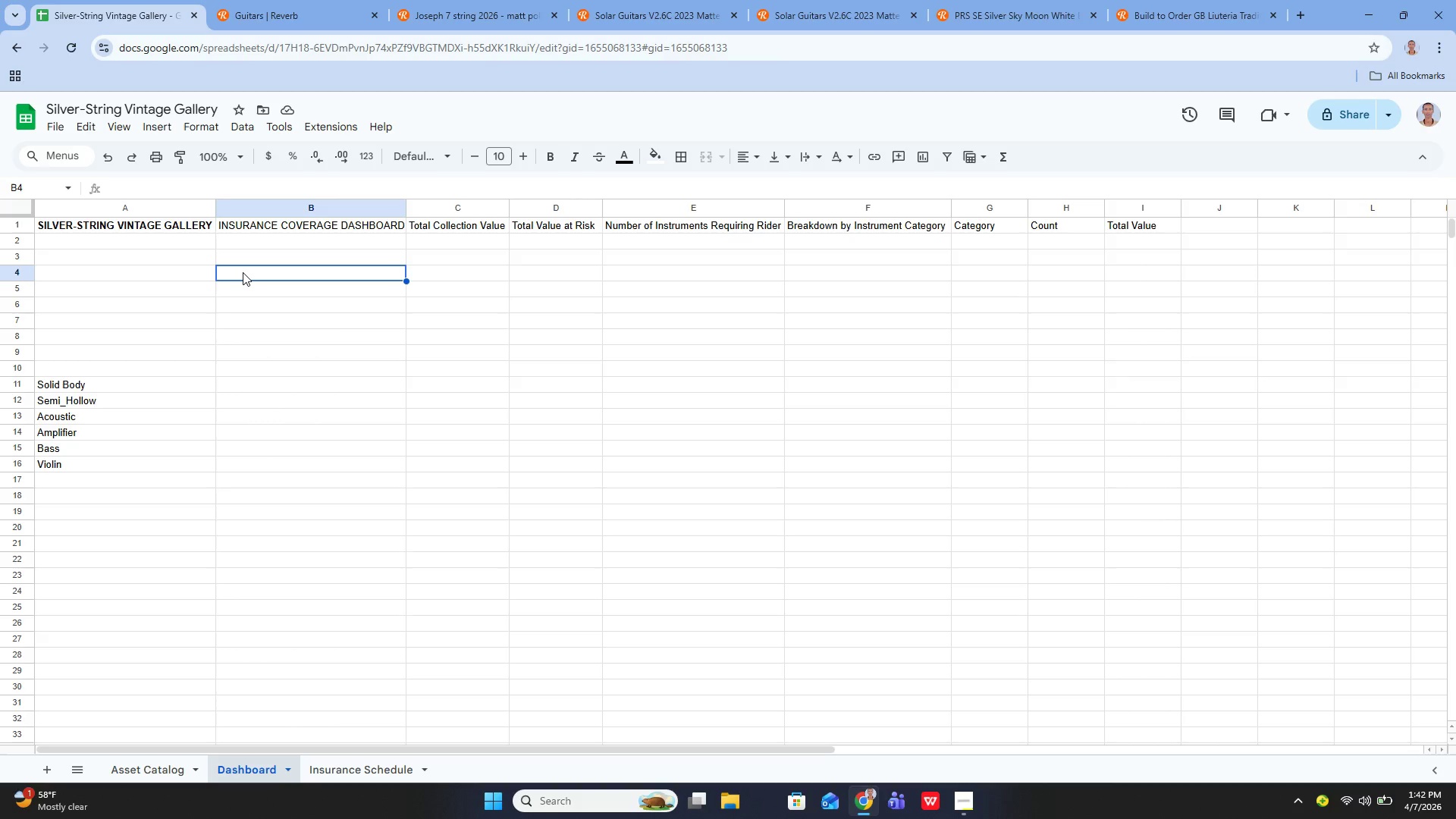 
wait(64.47)
 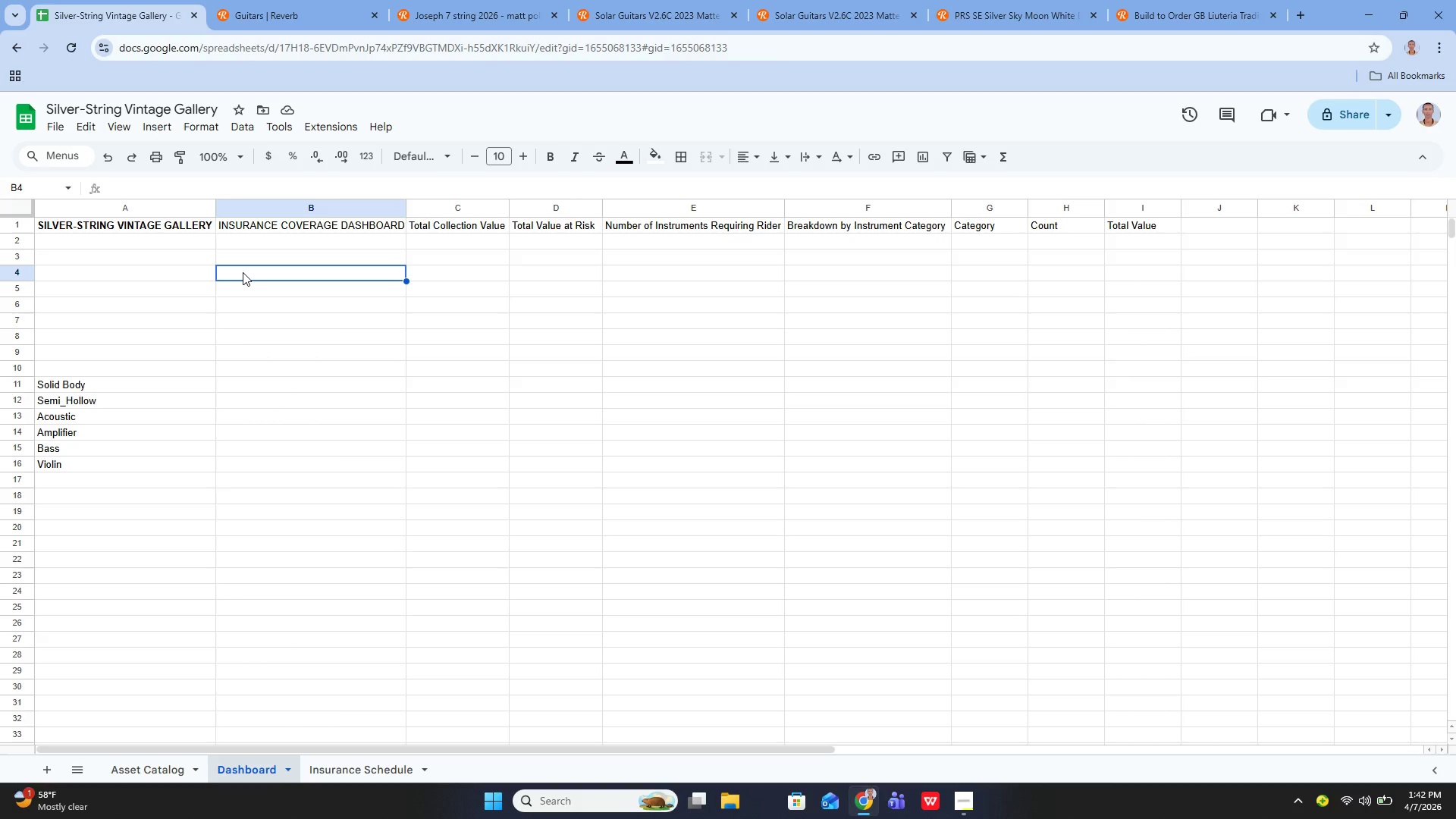 
key(Enter)
 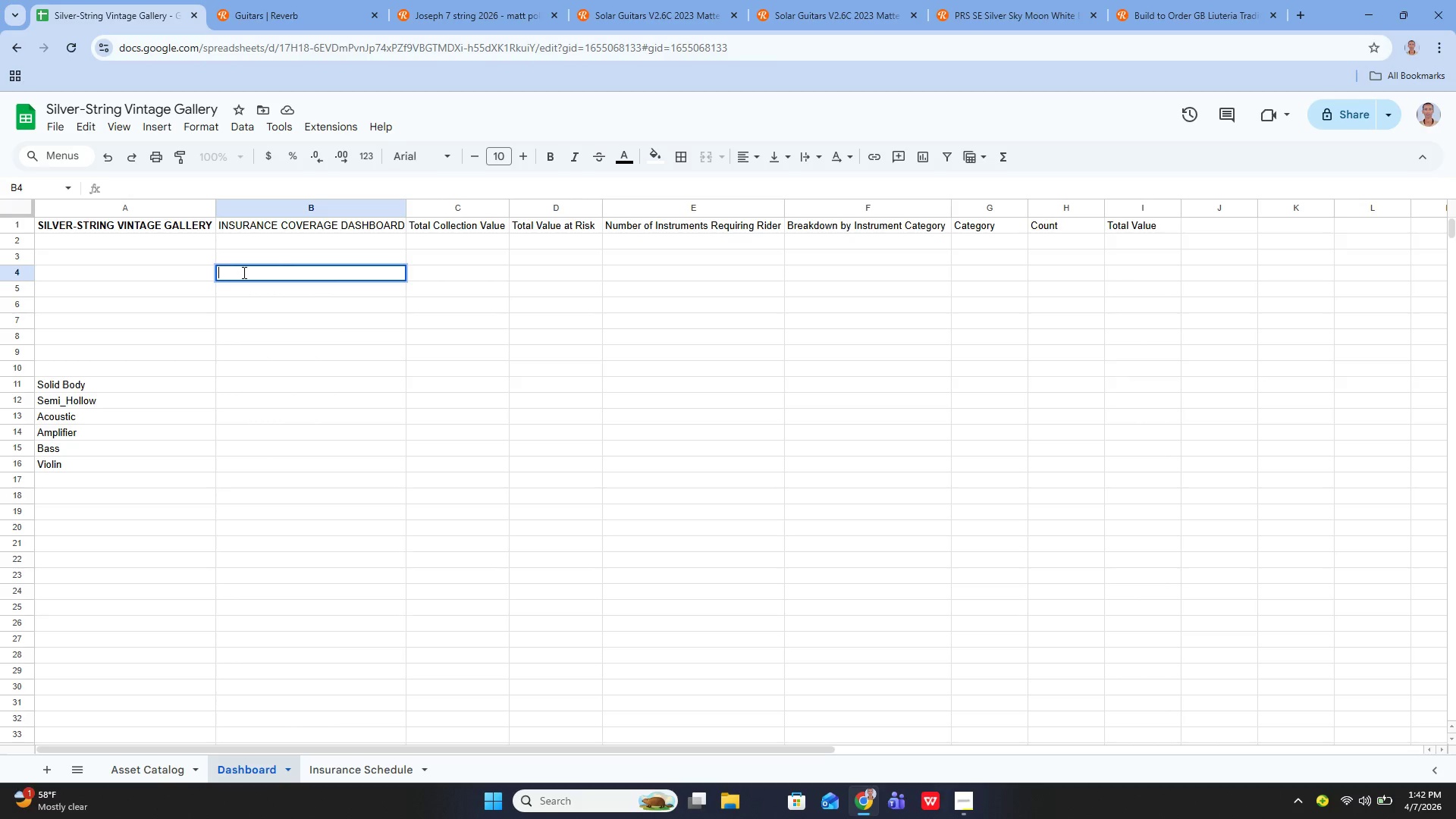 
type(=SUM())
 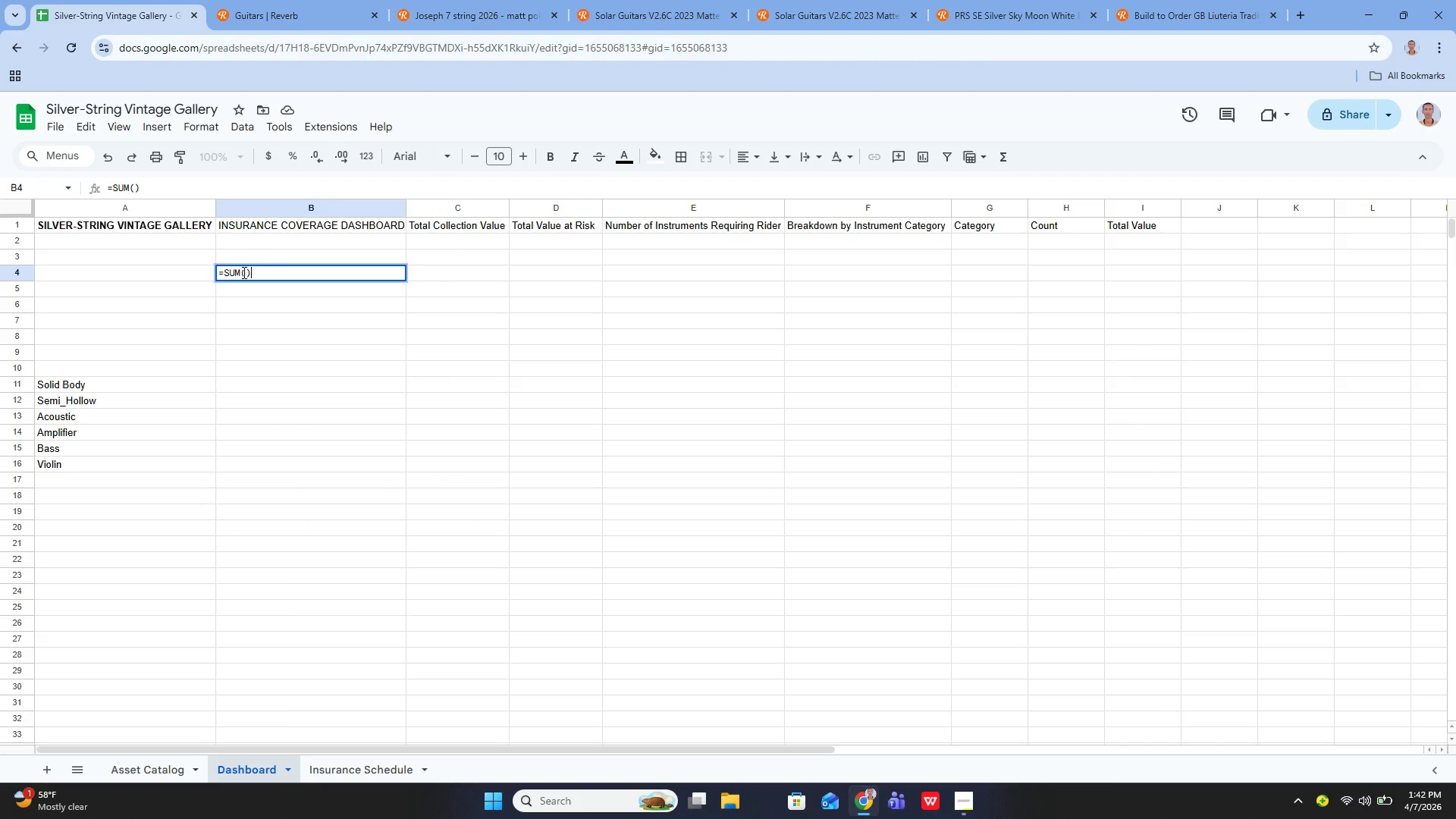 
key(Control+ControlRight)
 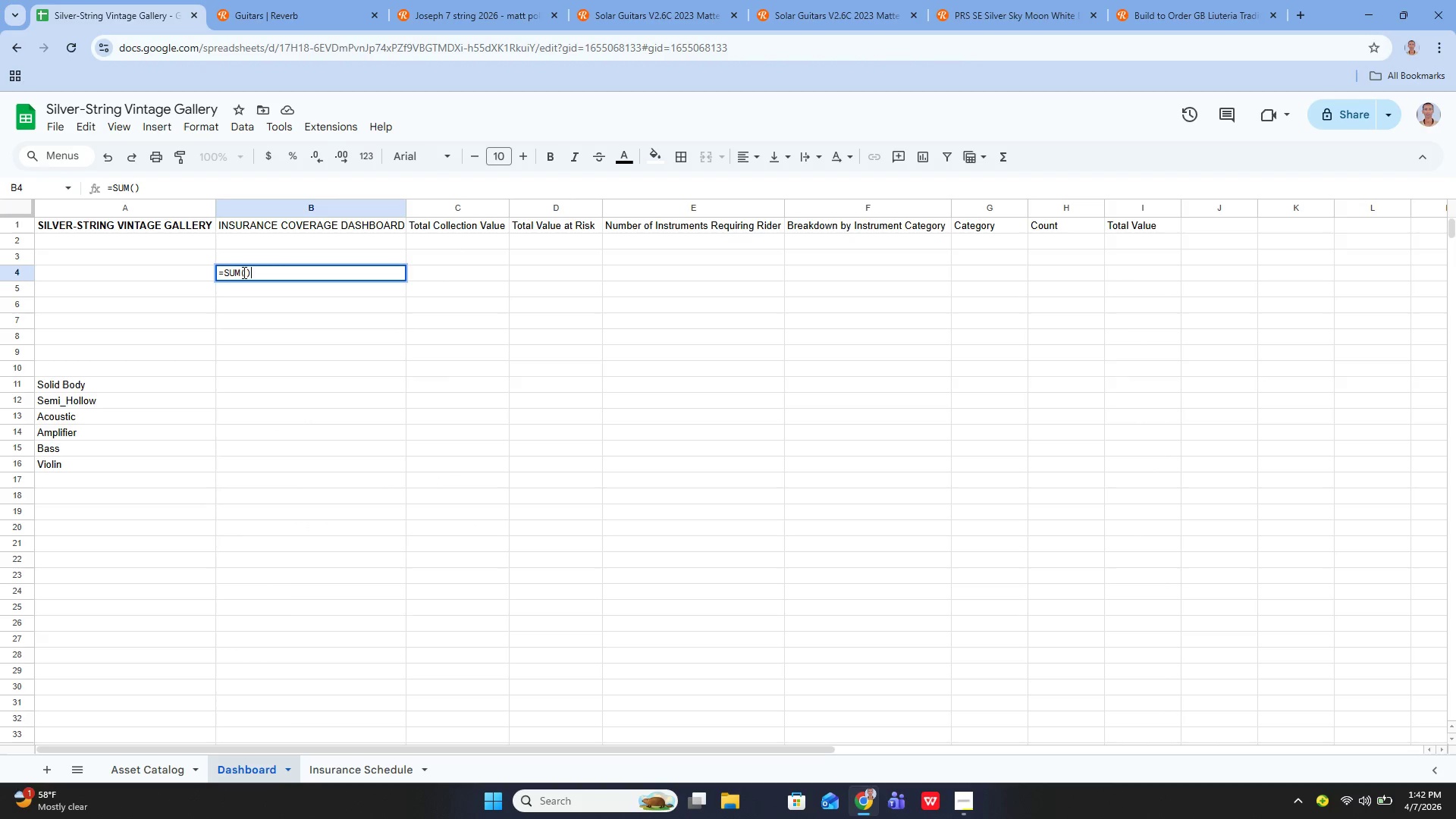 
hold_key(key=ShiftLeft, duration=0.52)
 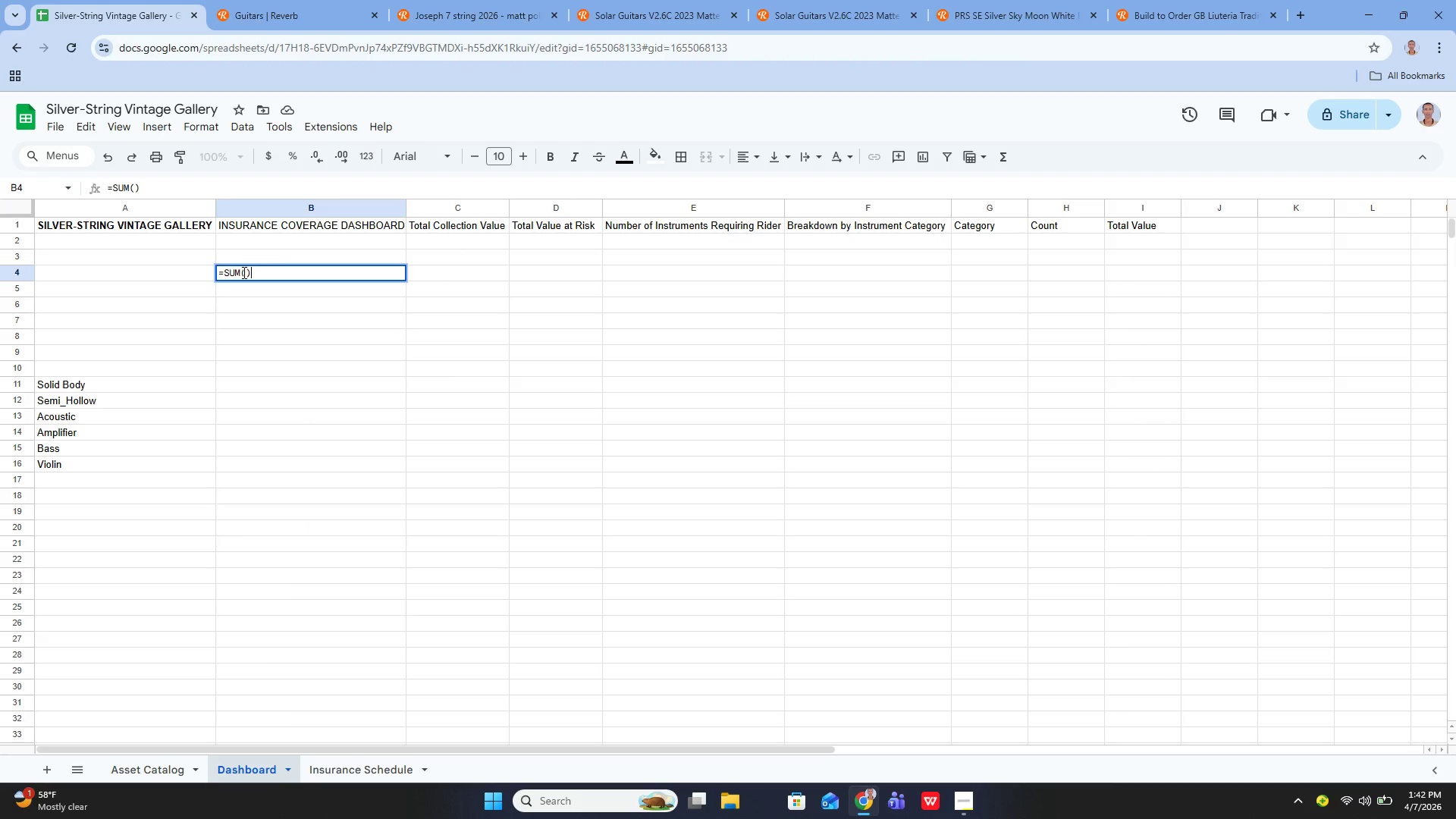 
type('Asset)
 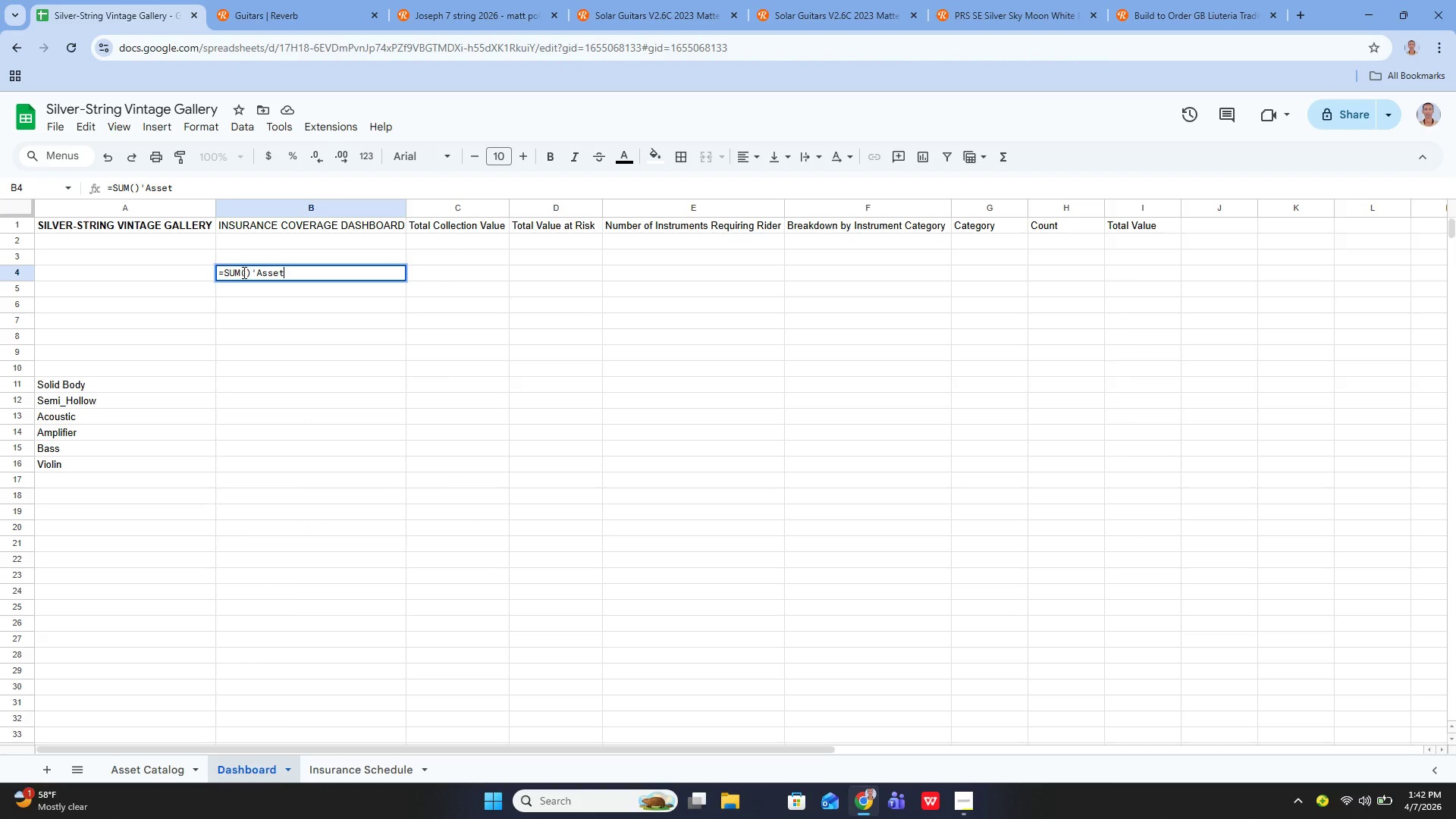 
key(ArrowLeft)
 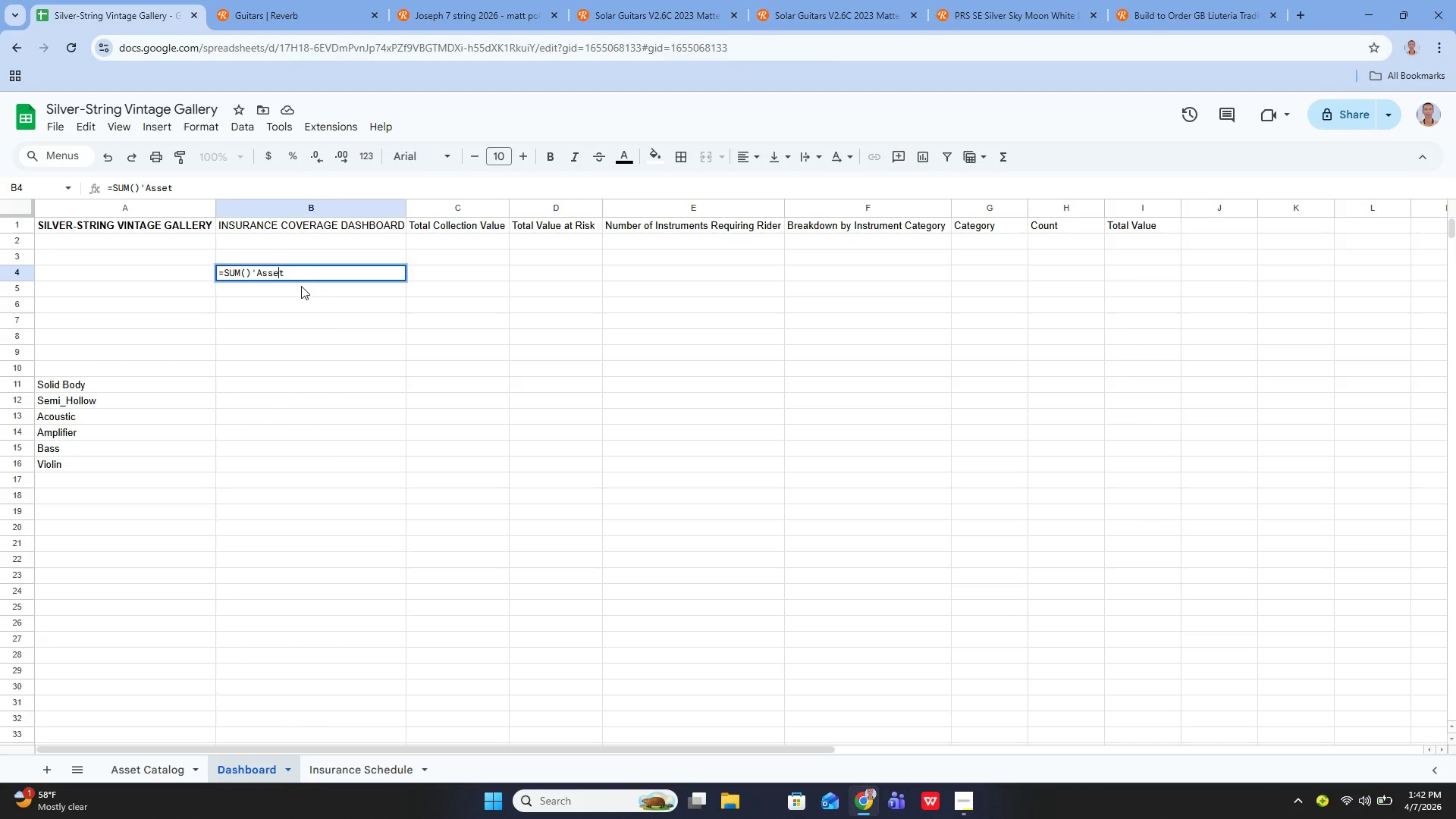 
key(ArrowLeft)
 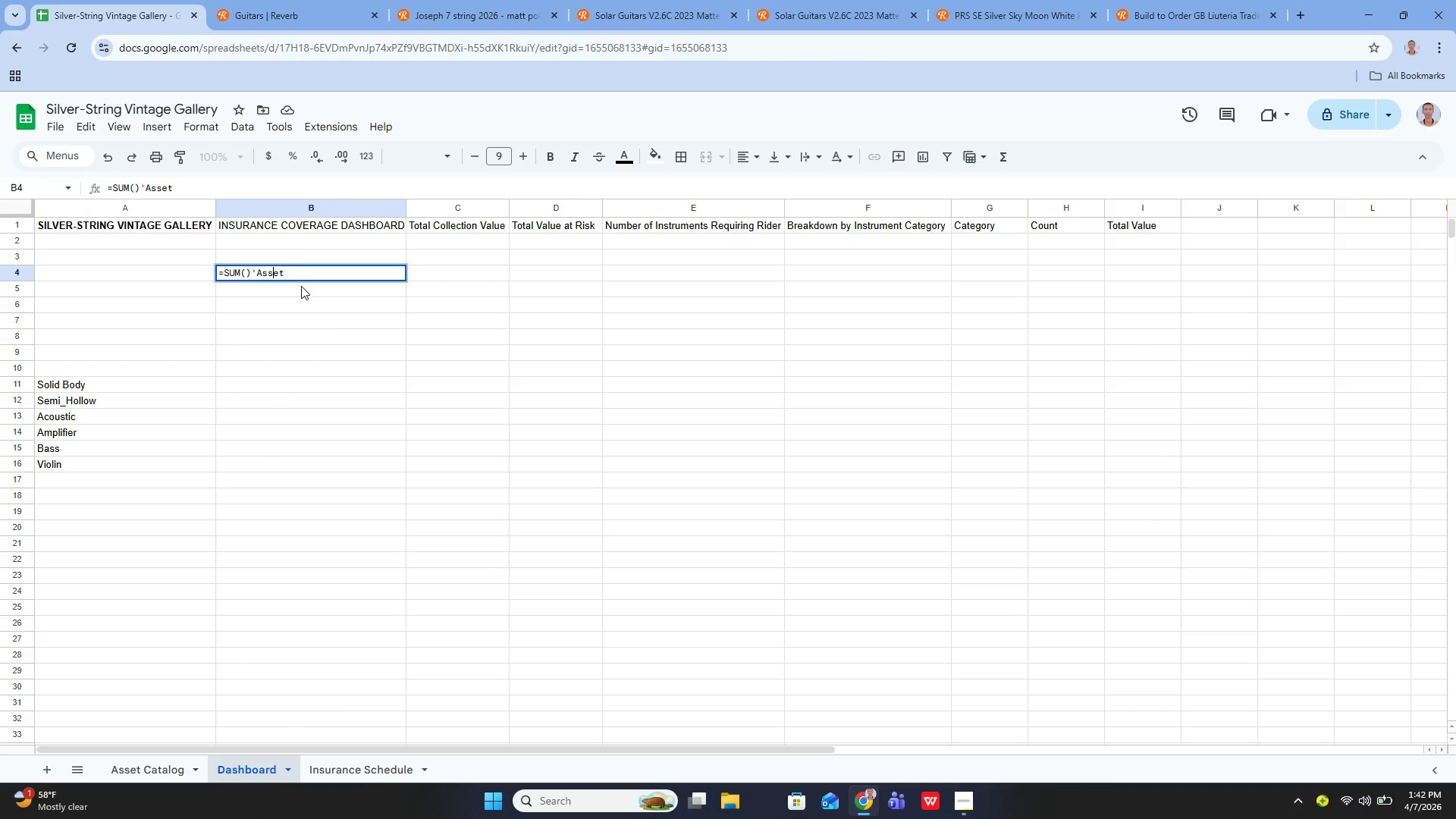 
key(ArrowLeft)
 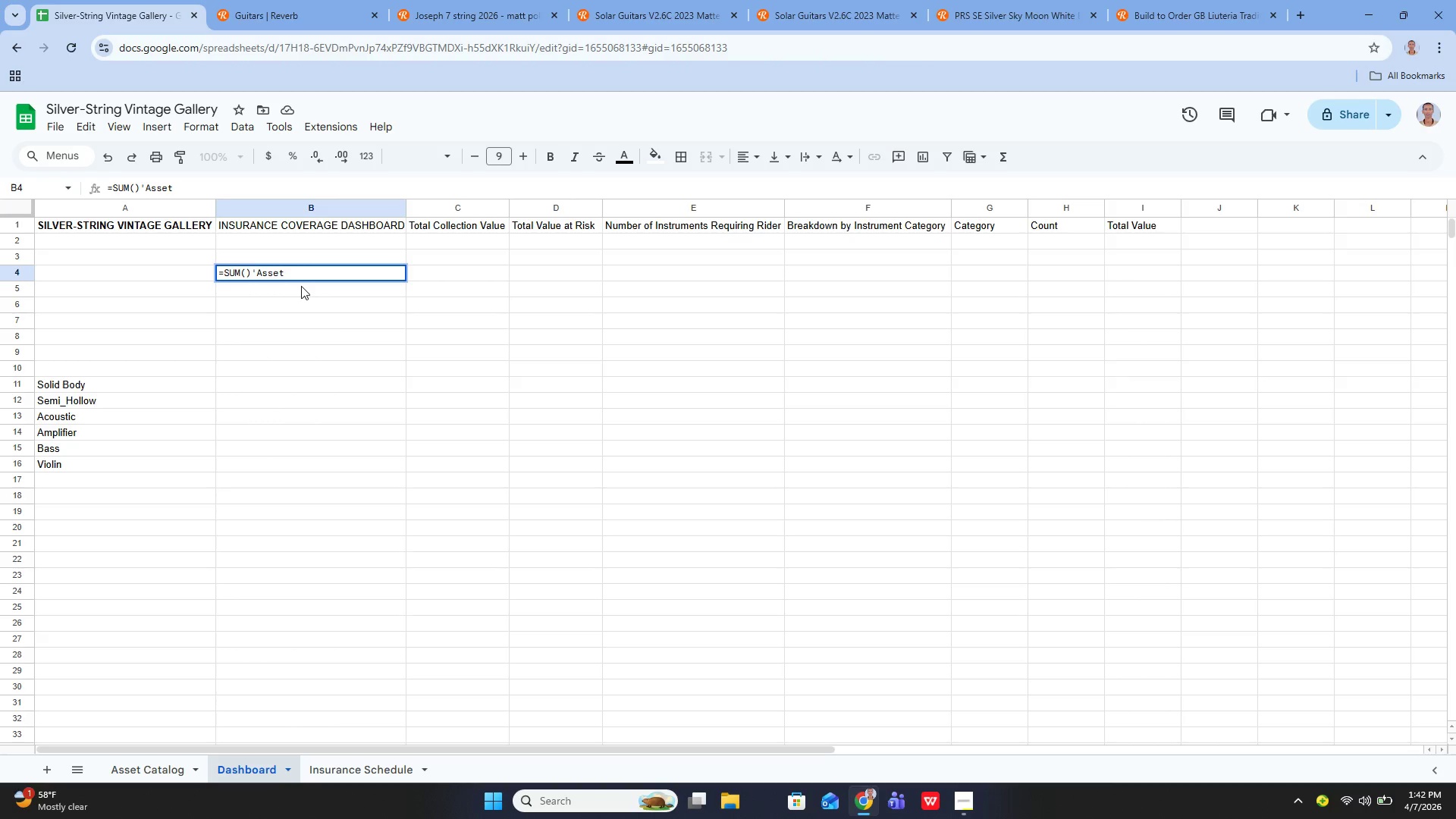 
key(ArrowLeft)
 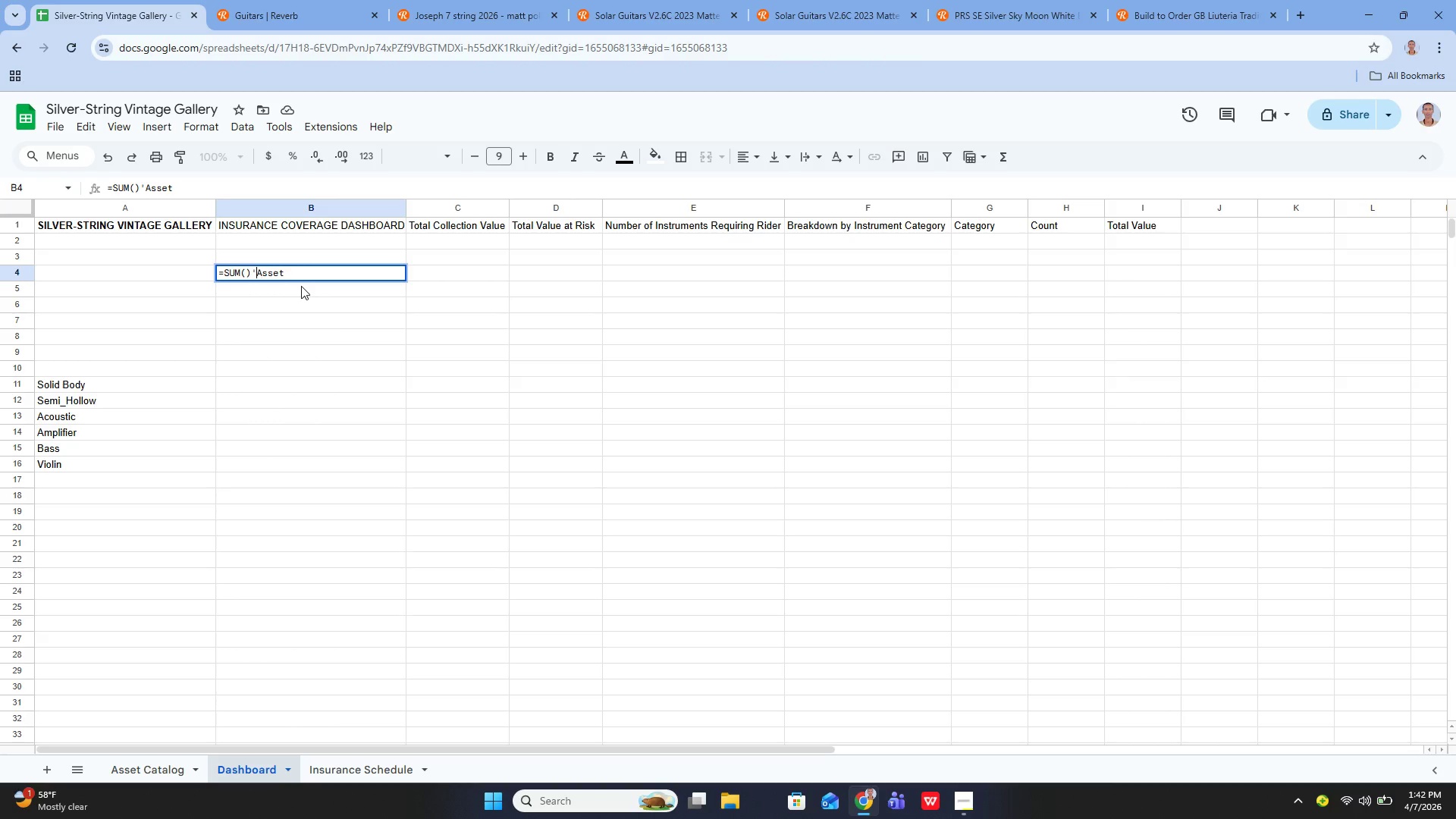 
key(ArrowLeft)
 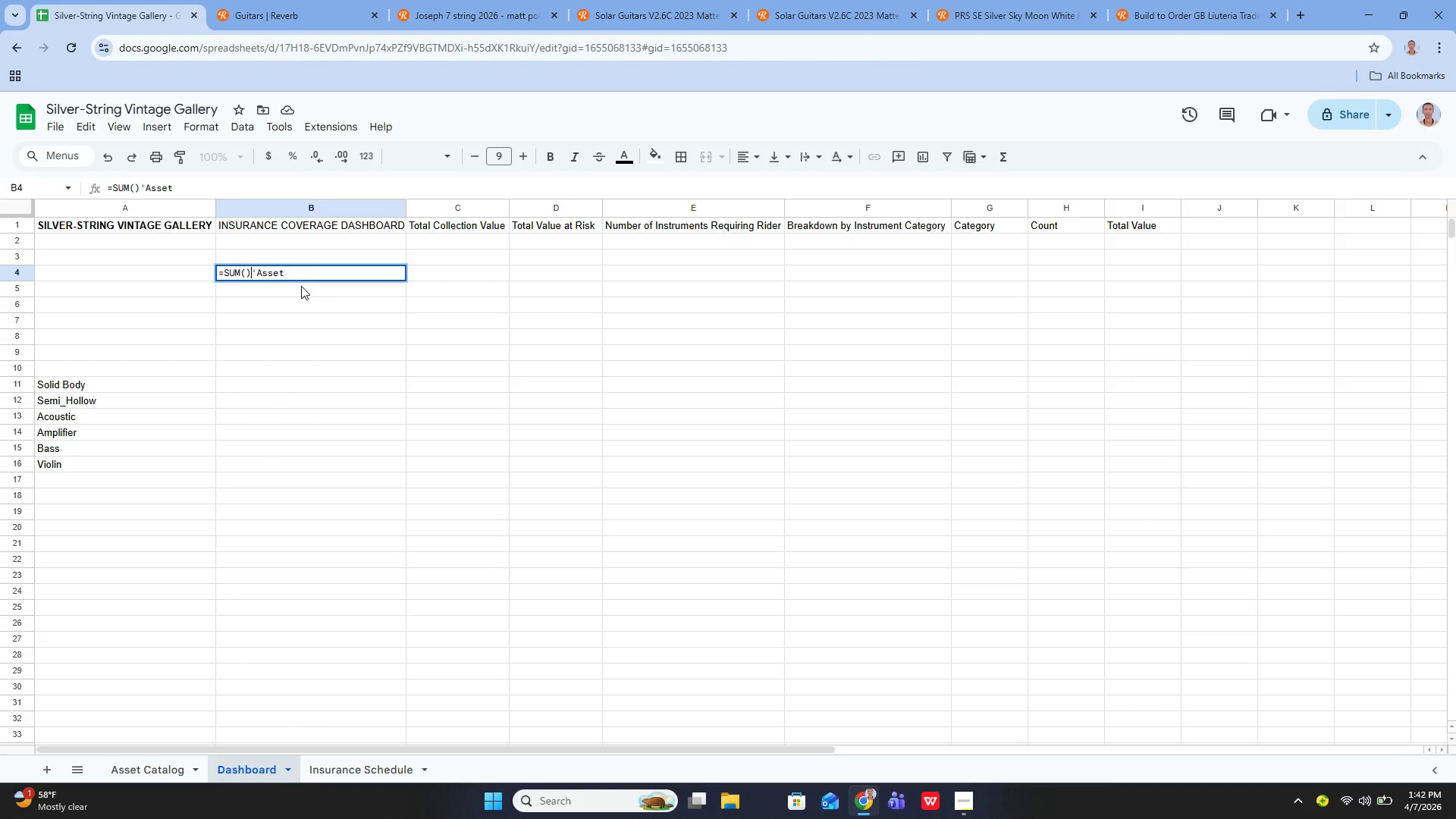 
key(ArrowLeft)
 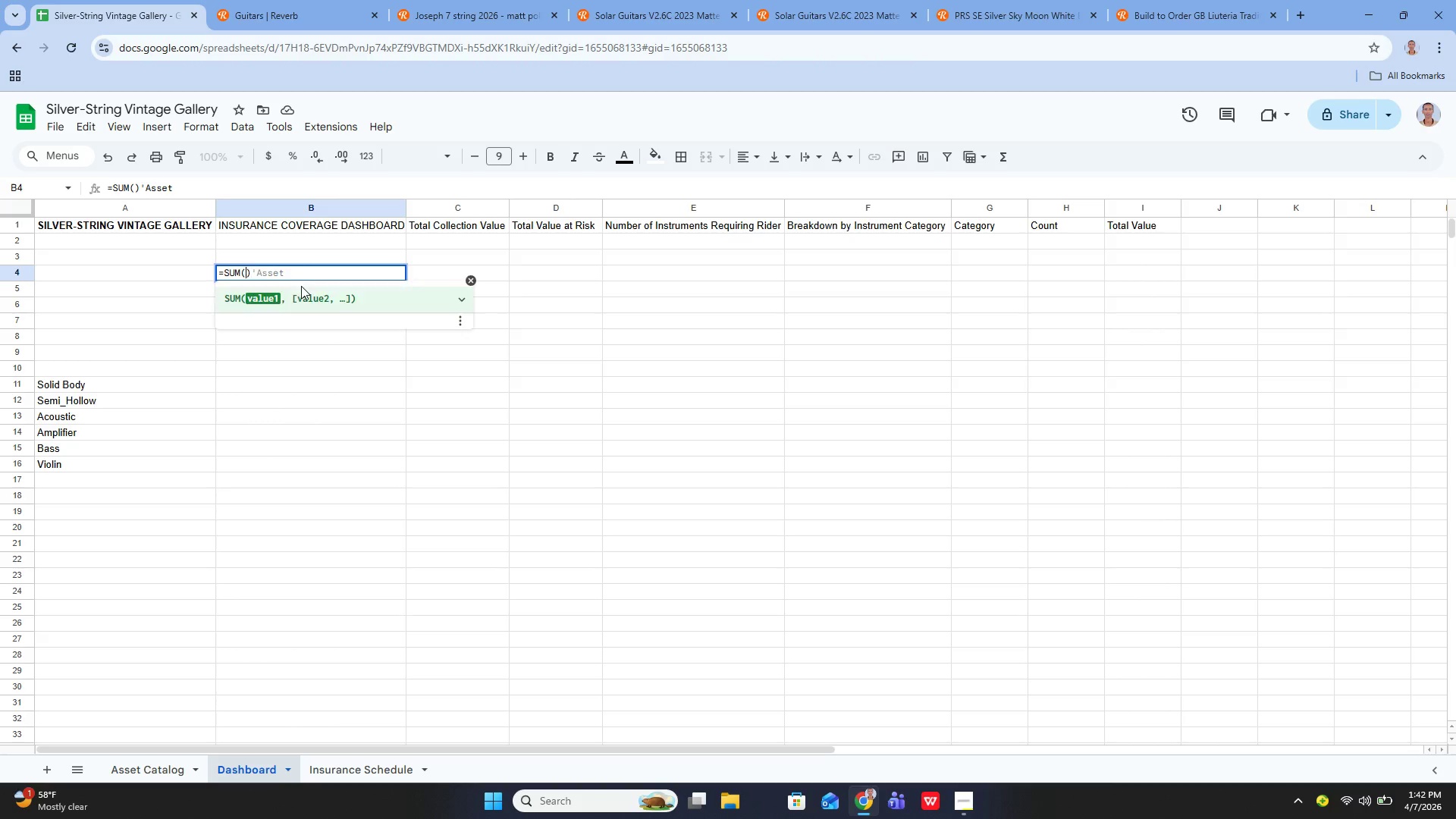 
key(ArrowLeft)
 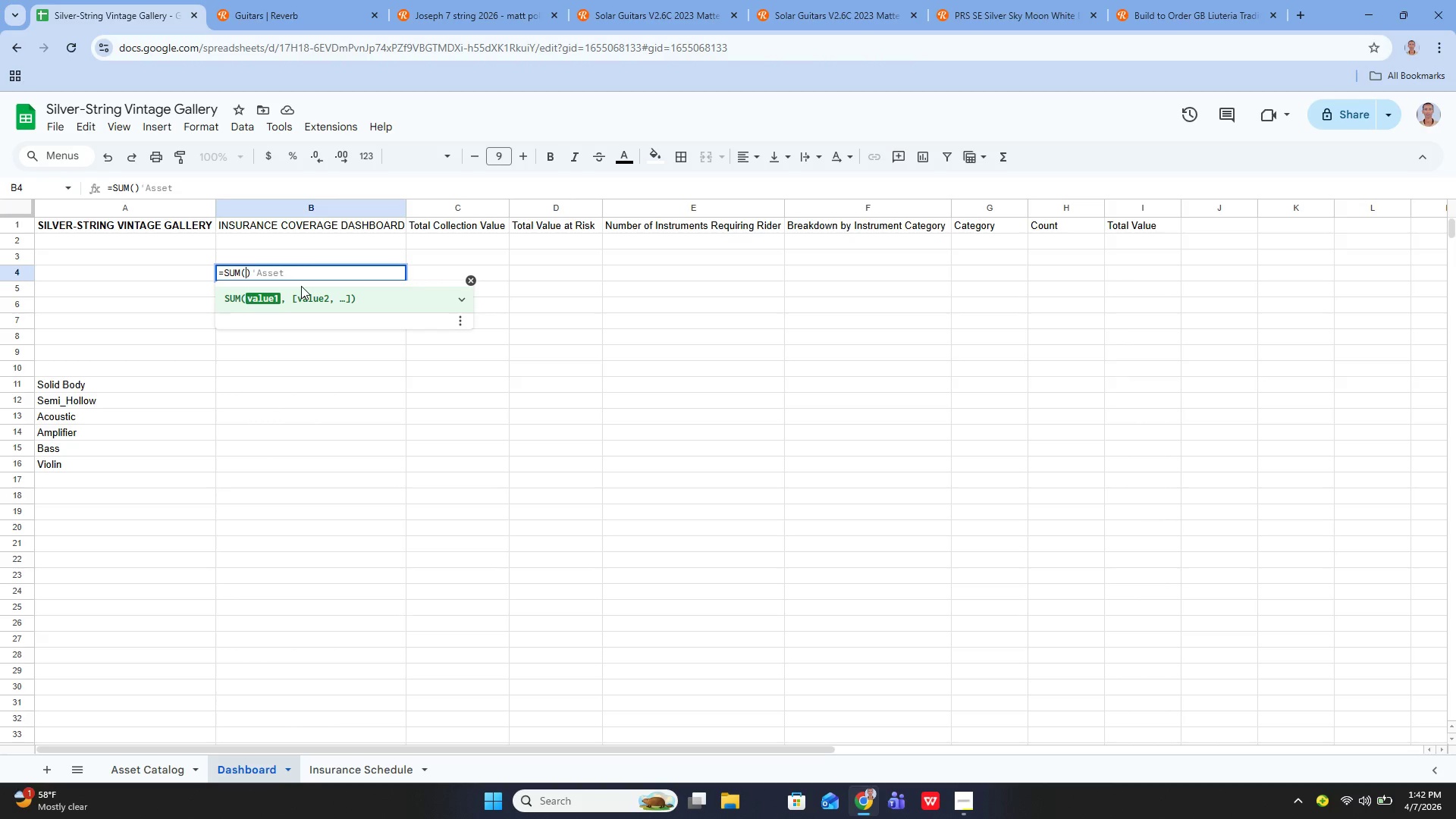 
key(ArrowRight)
 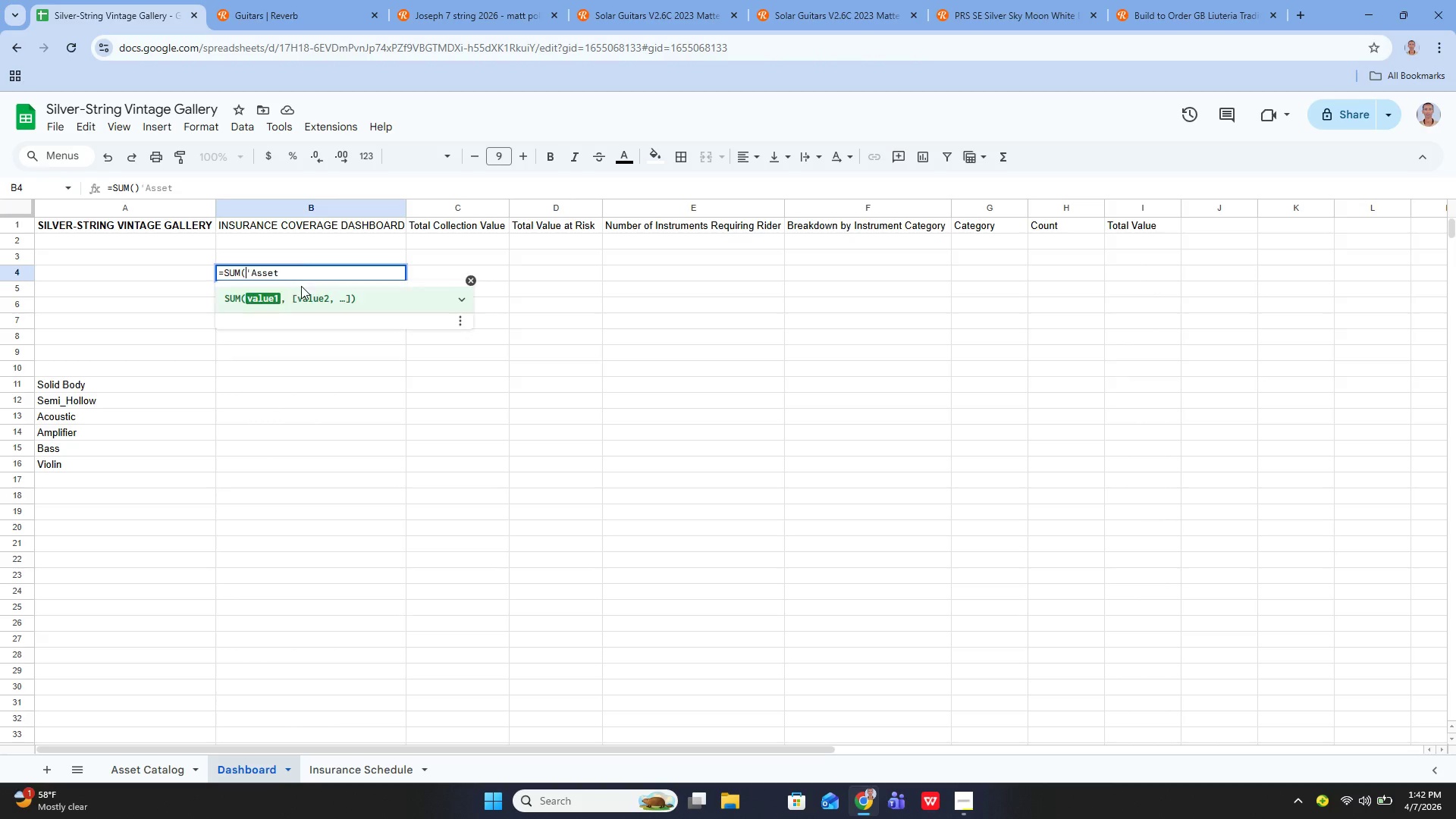 
key(Backspace)
 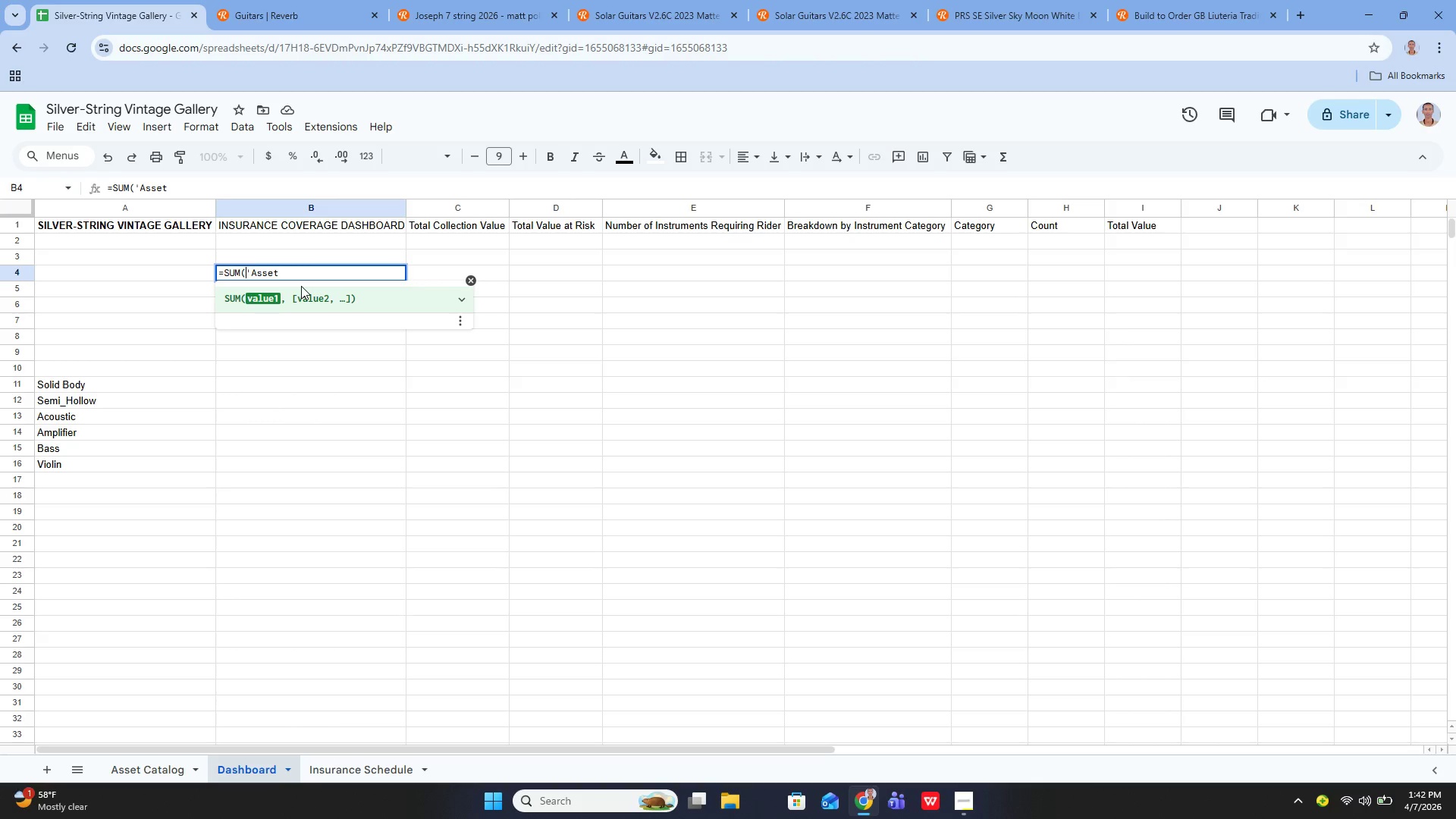 
key(ArrowDown)
 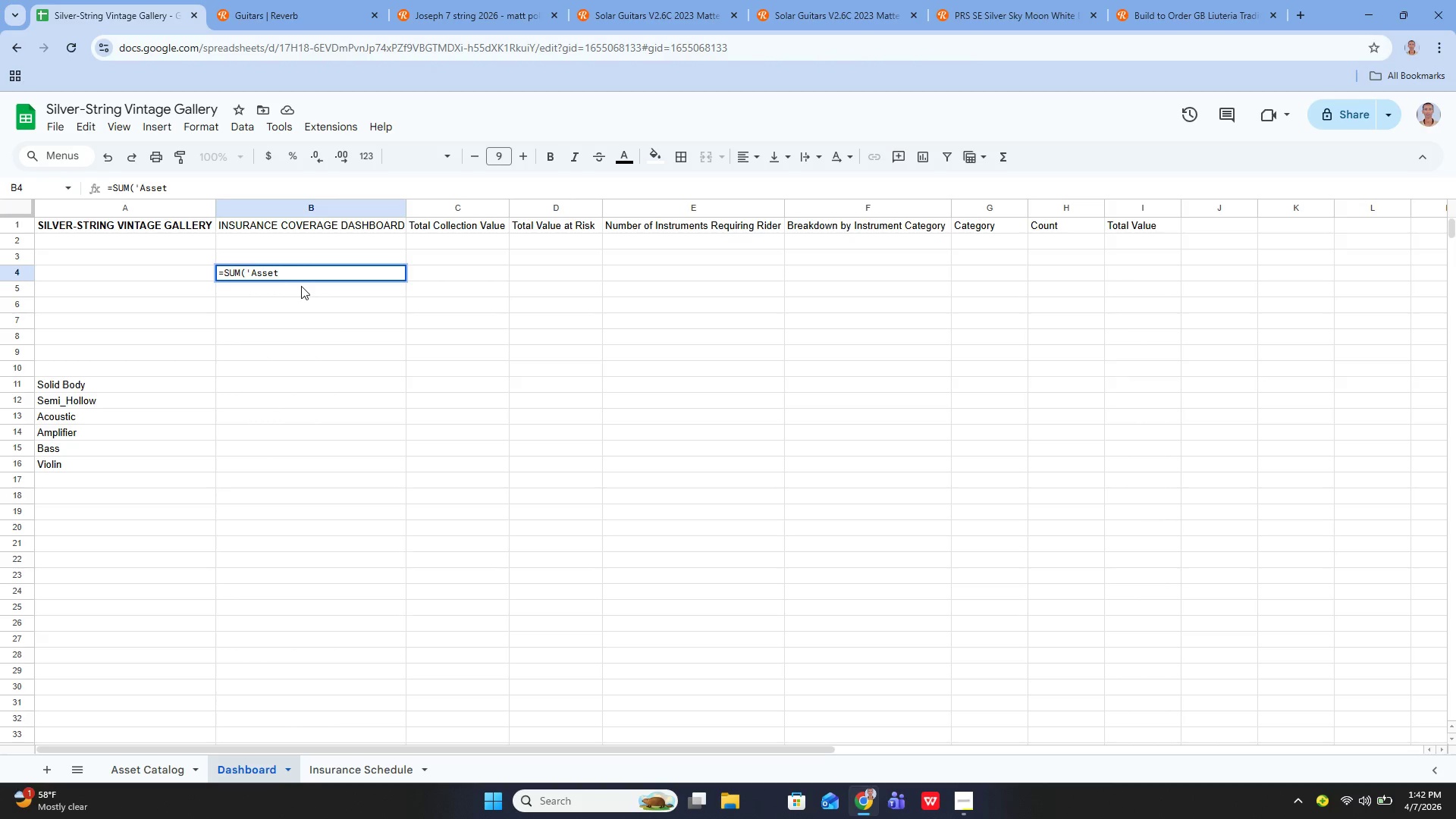 
type( Catalog'!)
 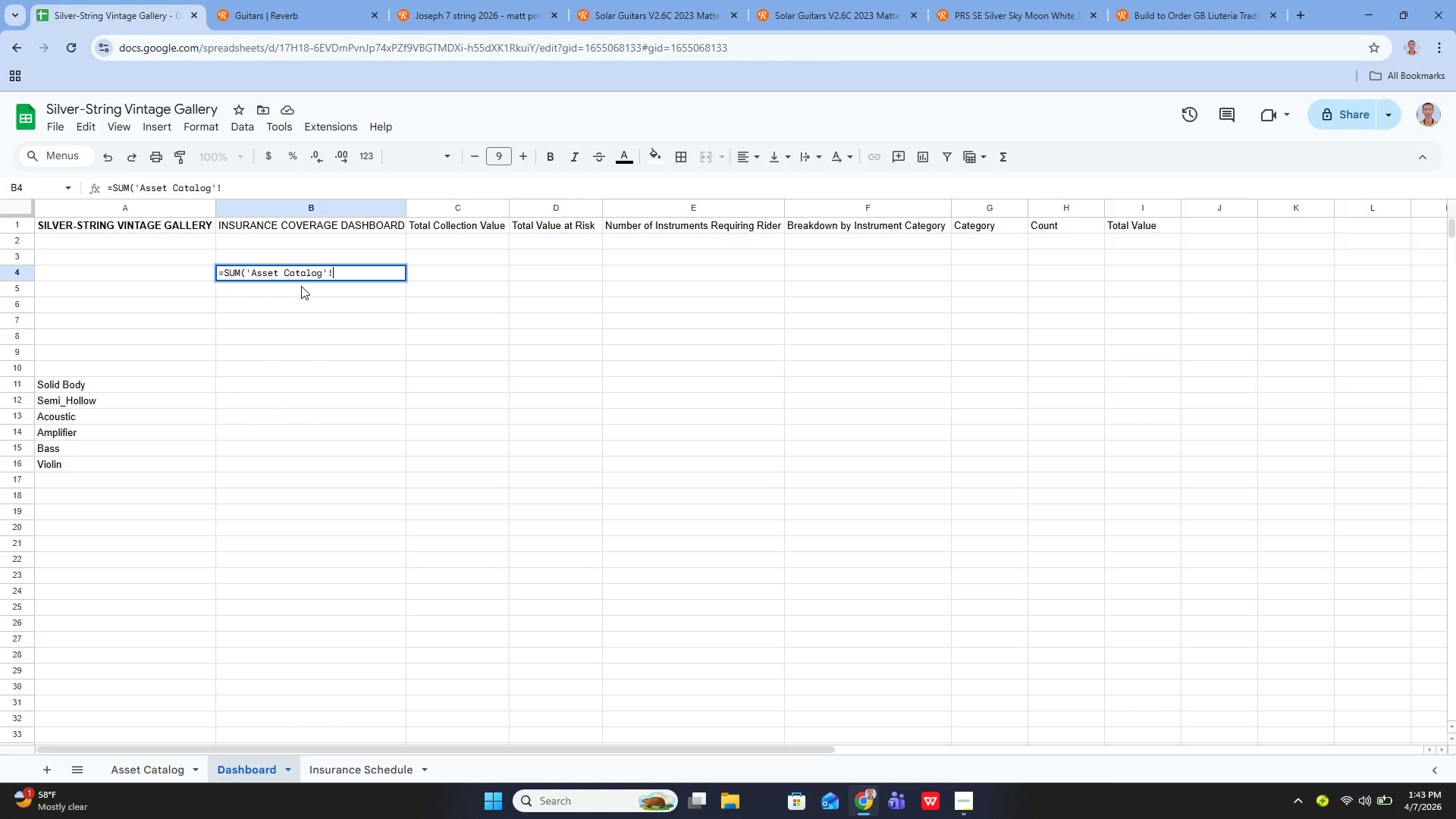 
type(F2:F31))
 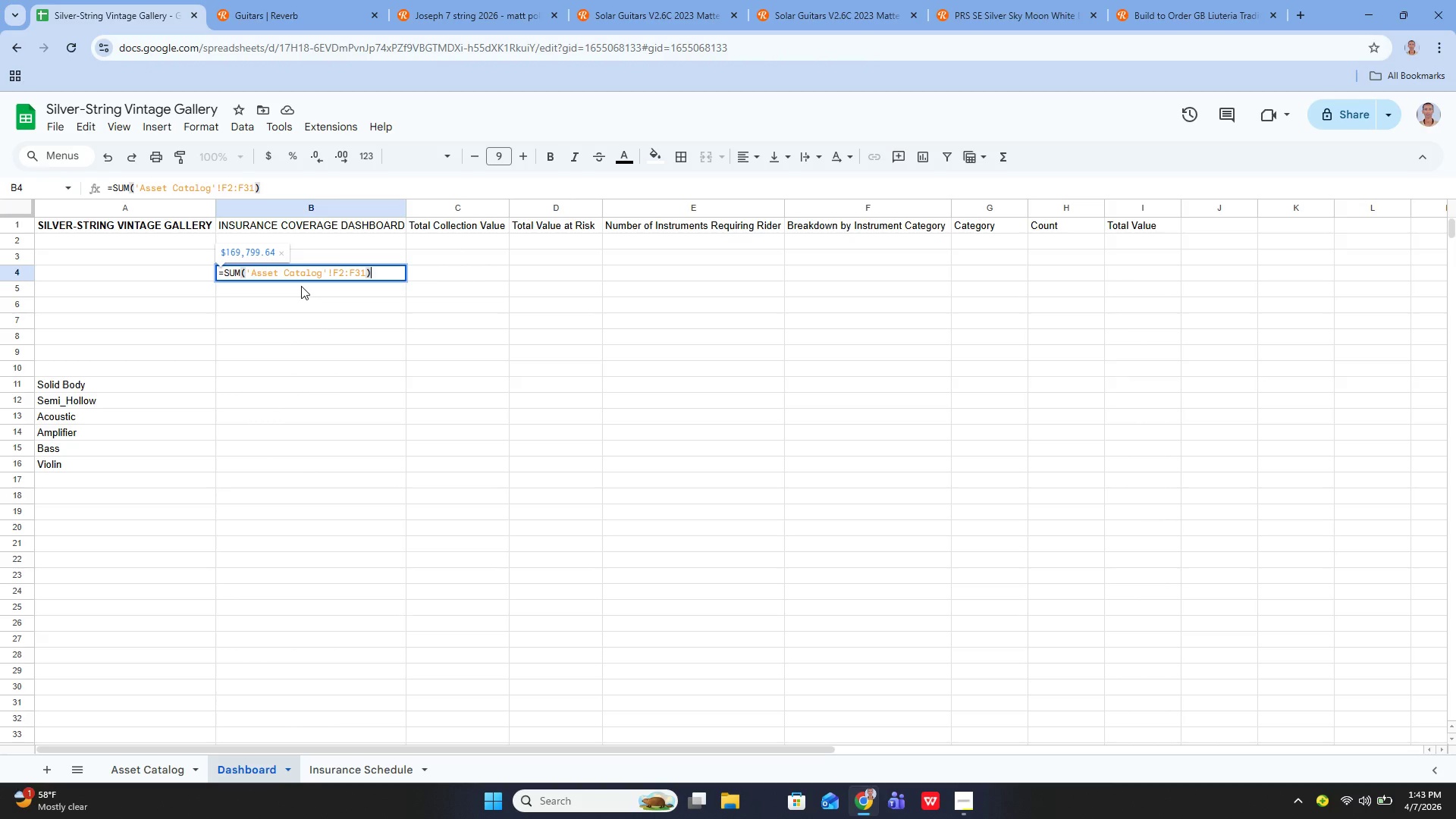 
key(Enter)
 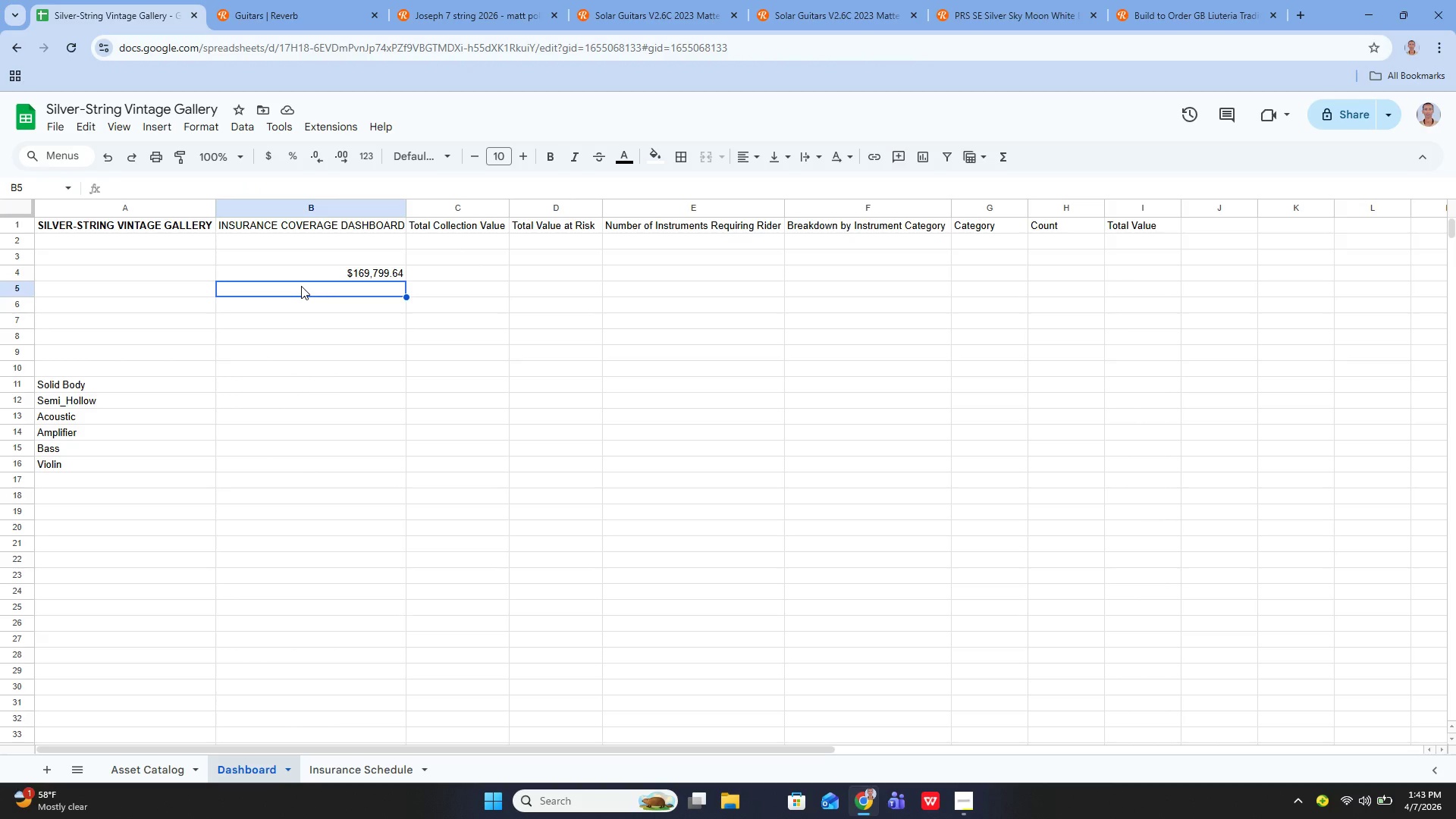 
wait(21.02)
 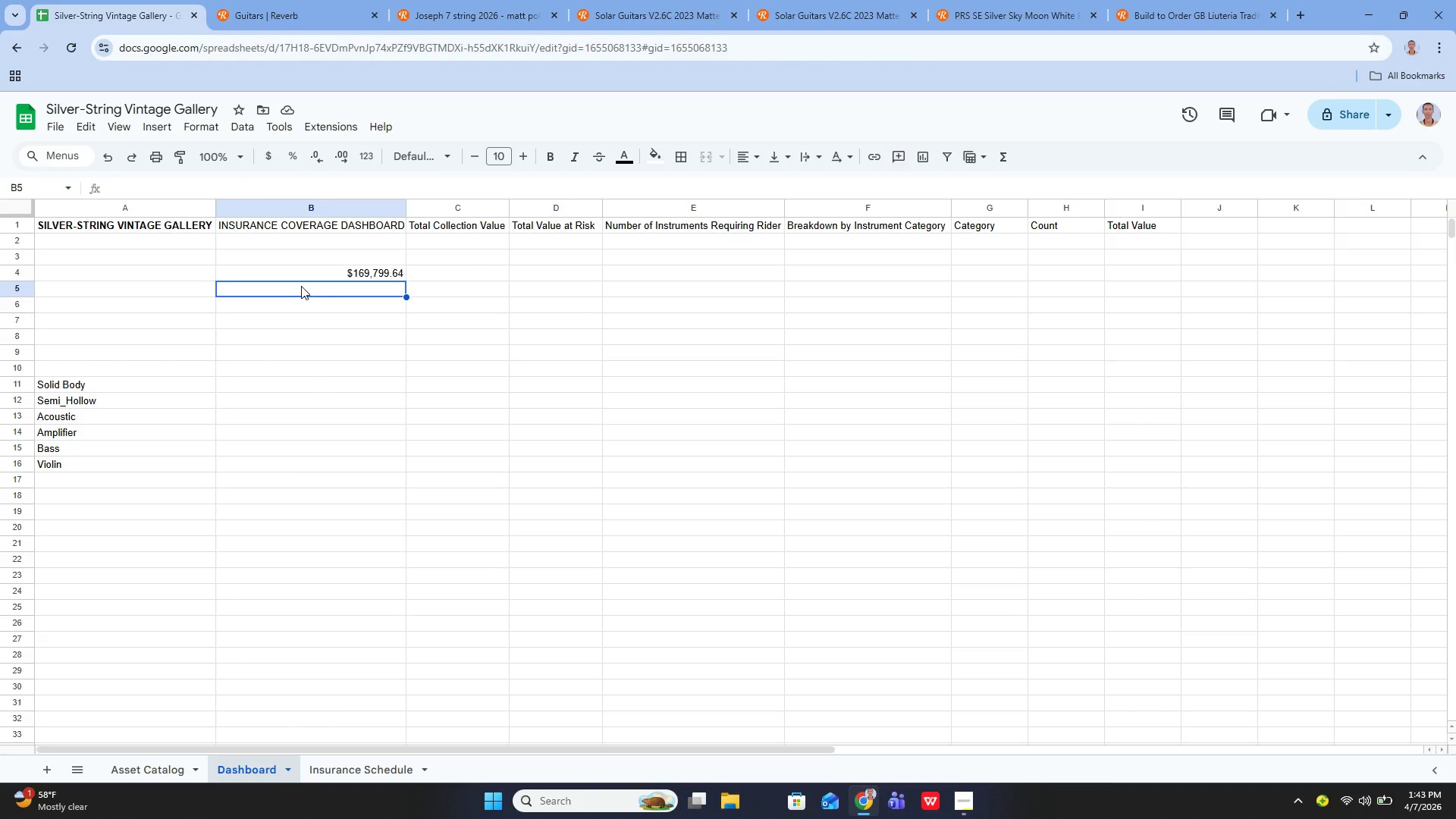 
left_click([303, 279])
 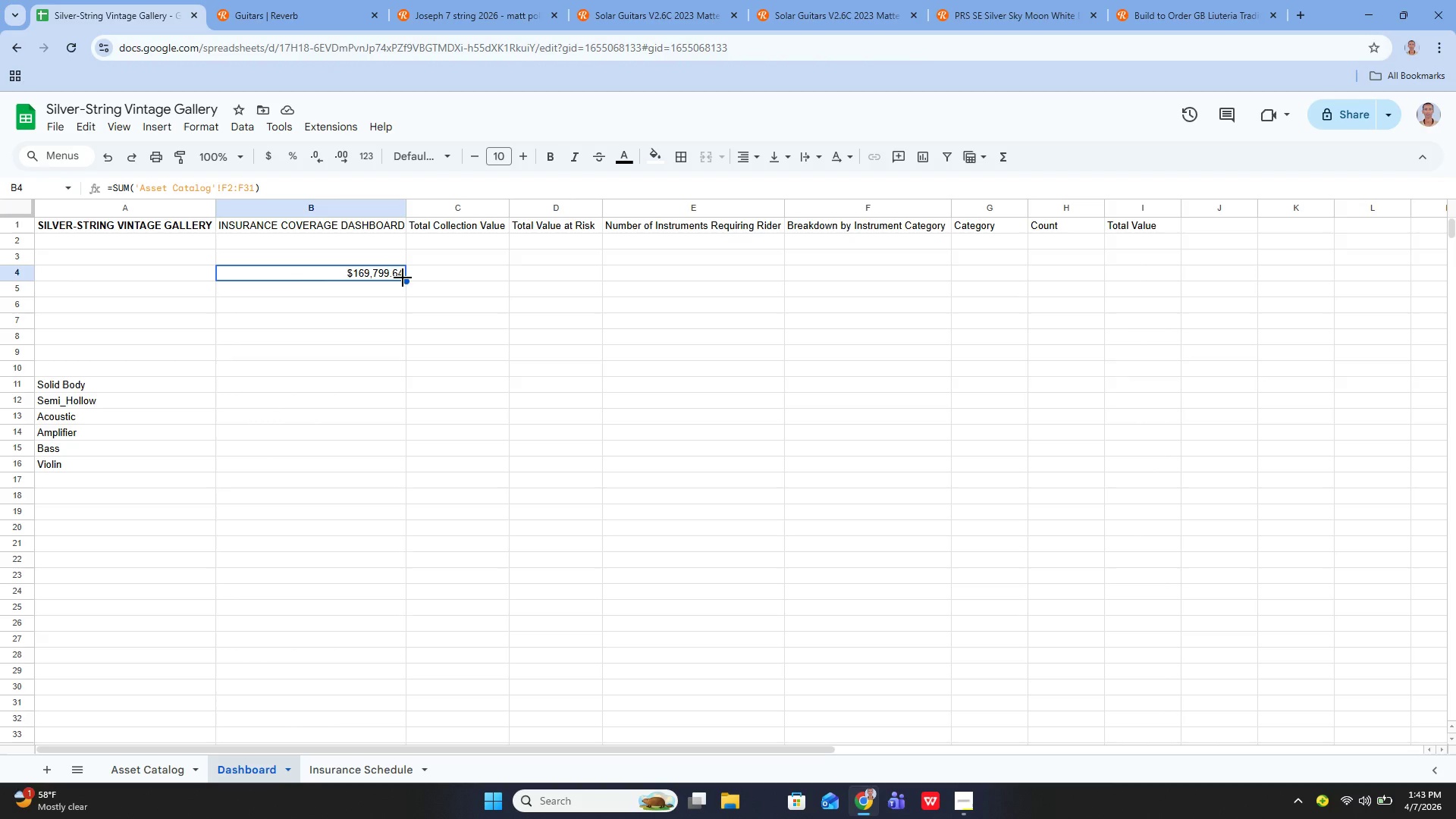 
left_click_drag(start_coordinate=[403, 278], to_coordinate=[405, 290])
 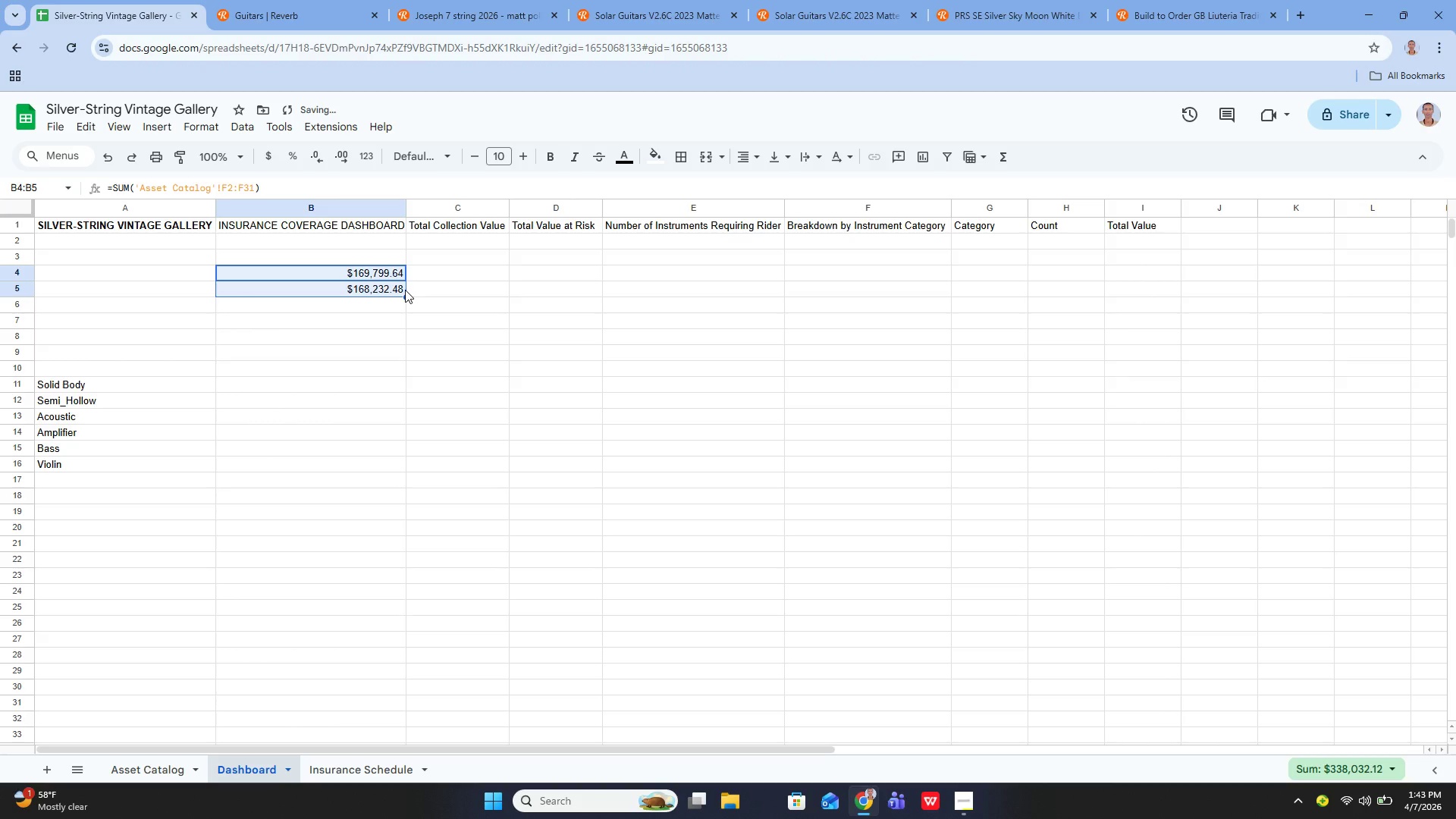 
key(Control+Z)
 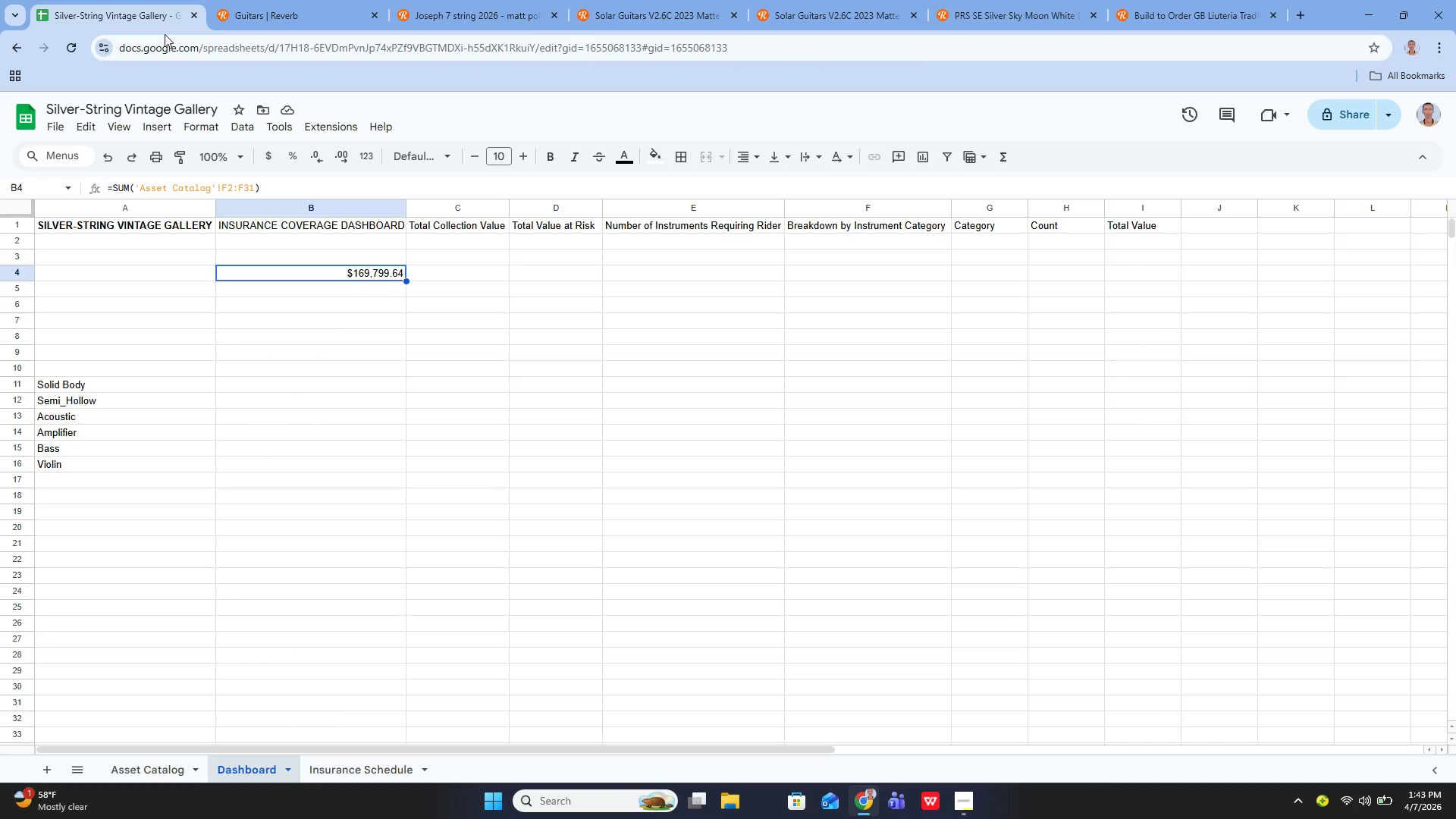 
wait(18.48)
 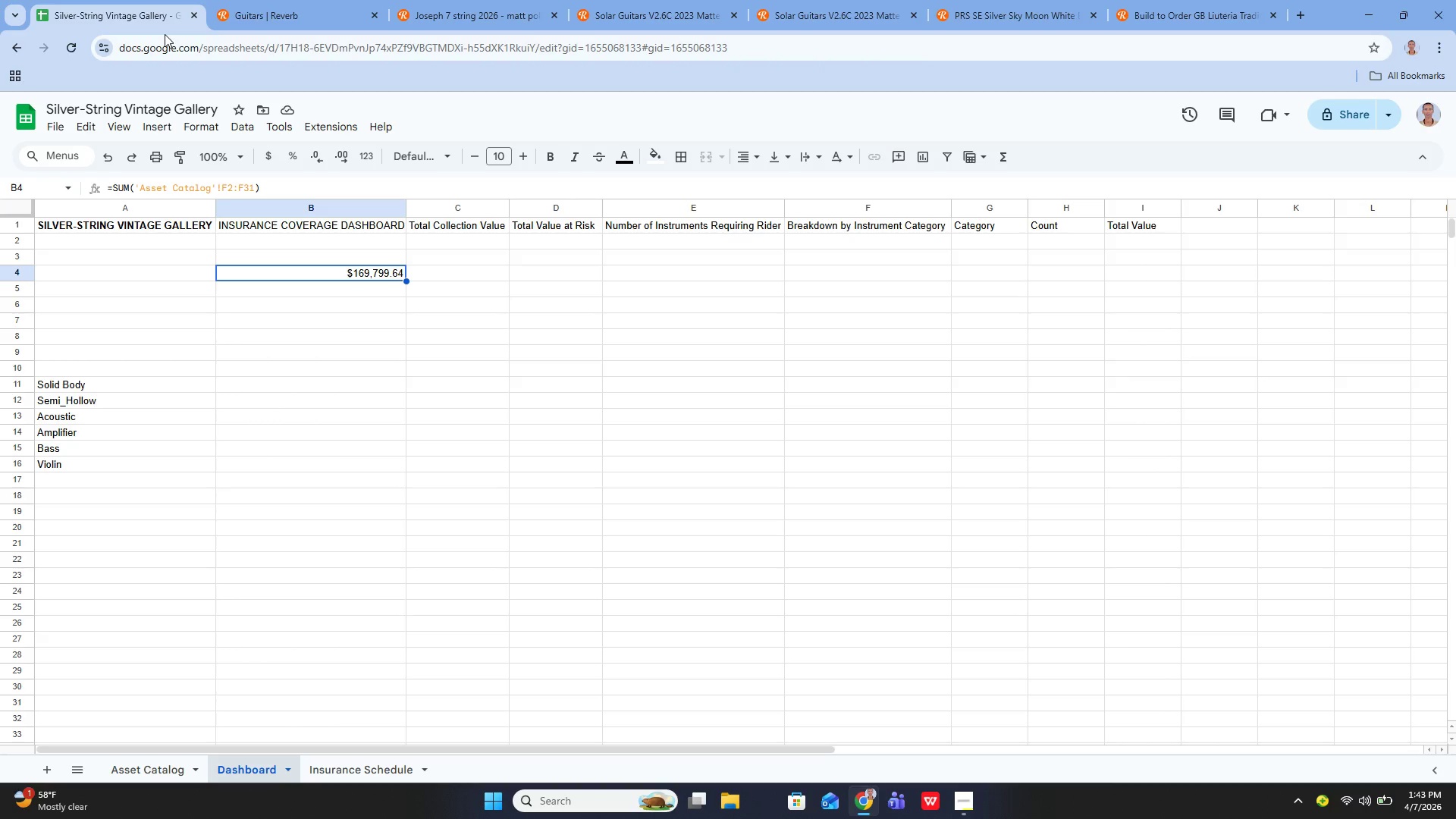 
key(Alt+AltLeft)
 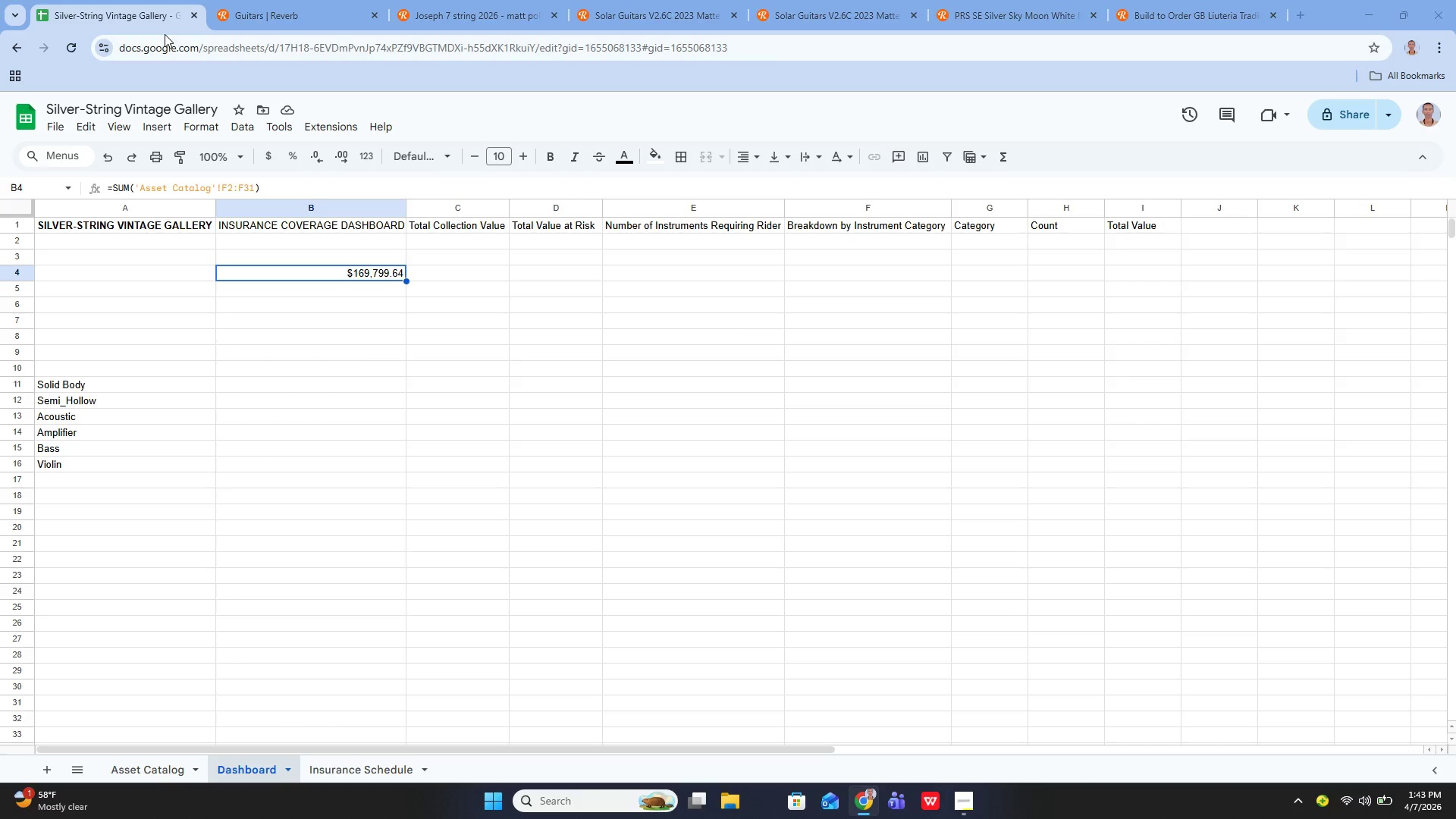 
key(Alt+Tab)
 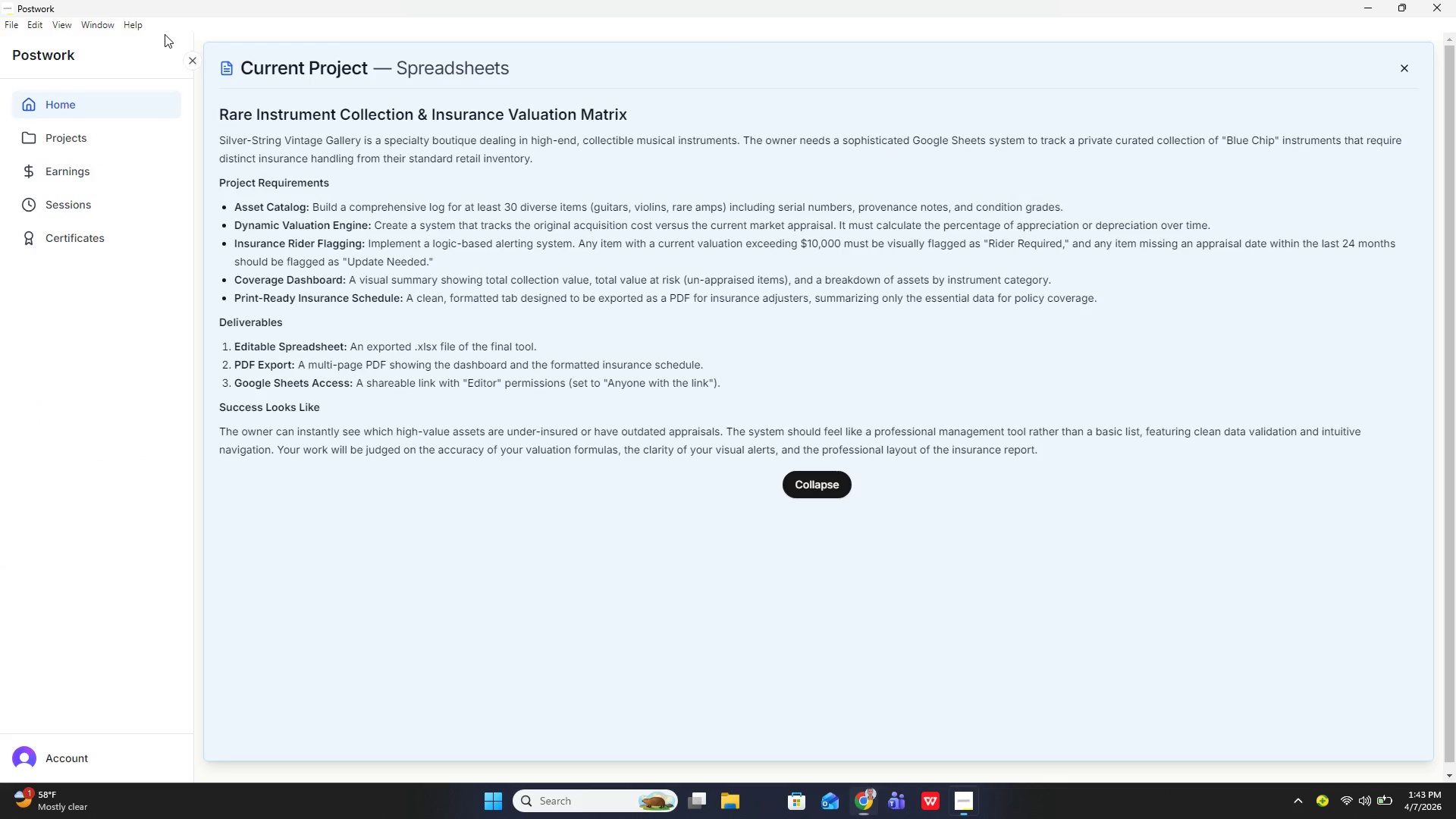 
key(Alt+AltLeft)